 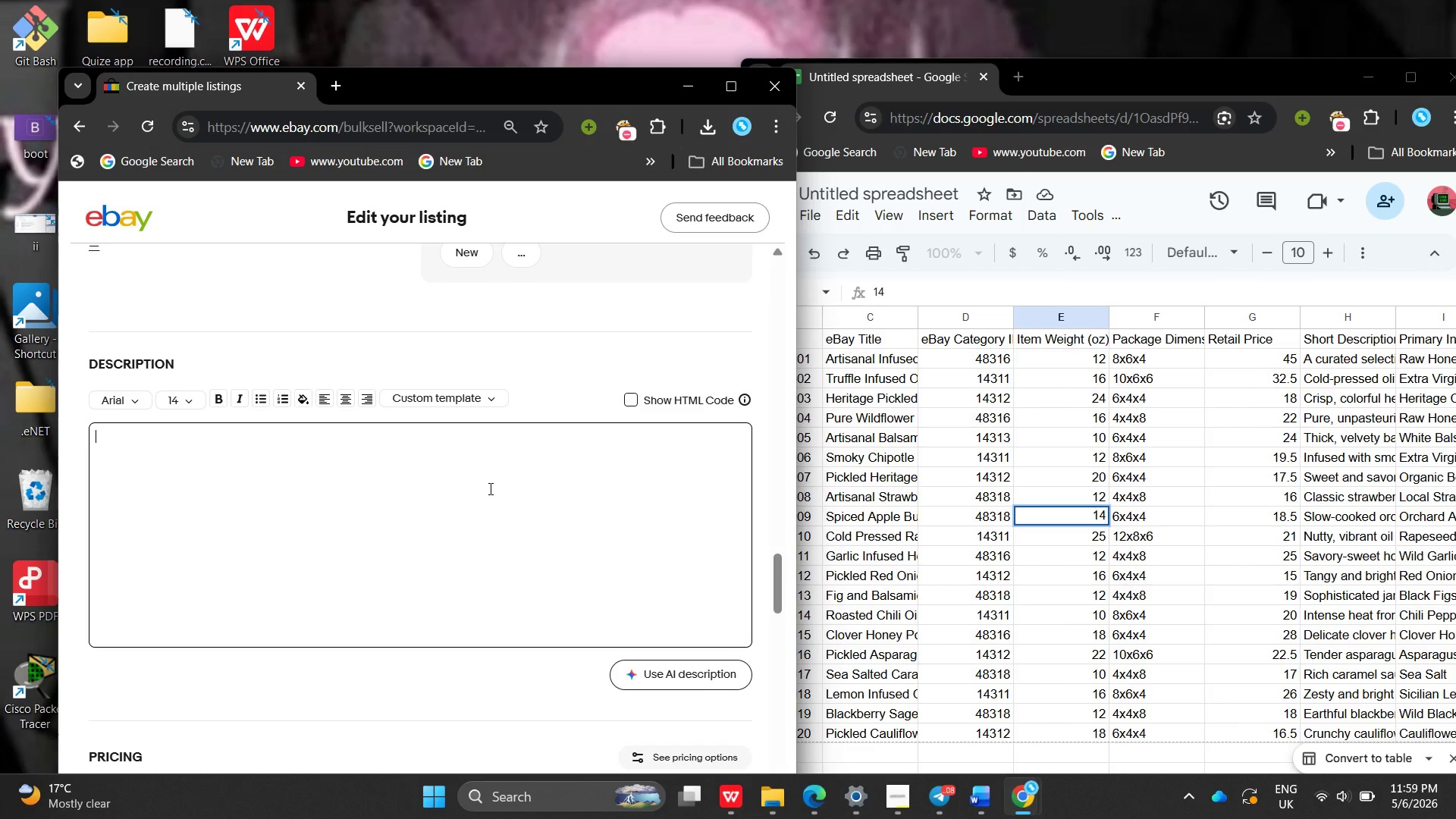 
key(Shift+ShiftLeft)
 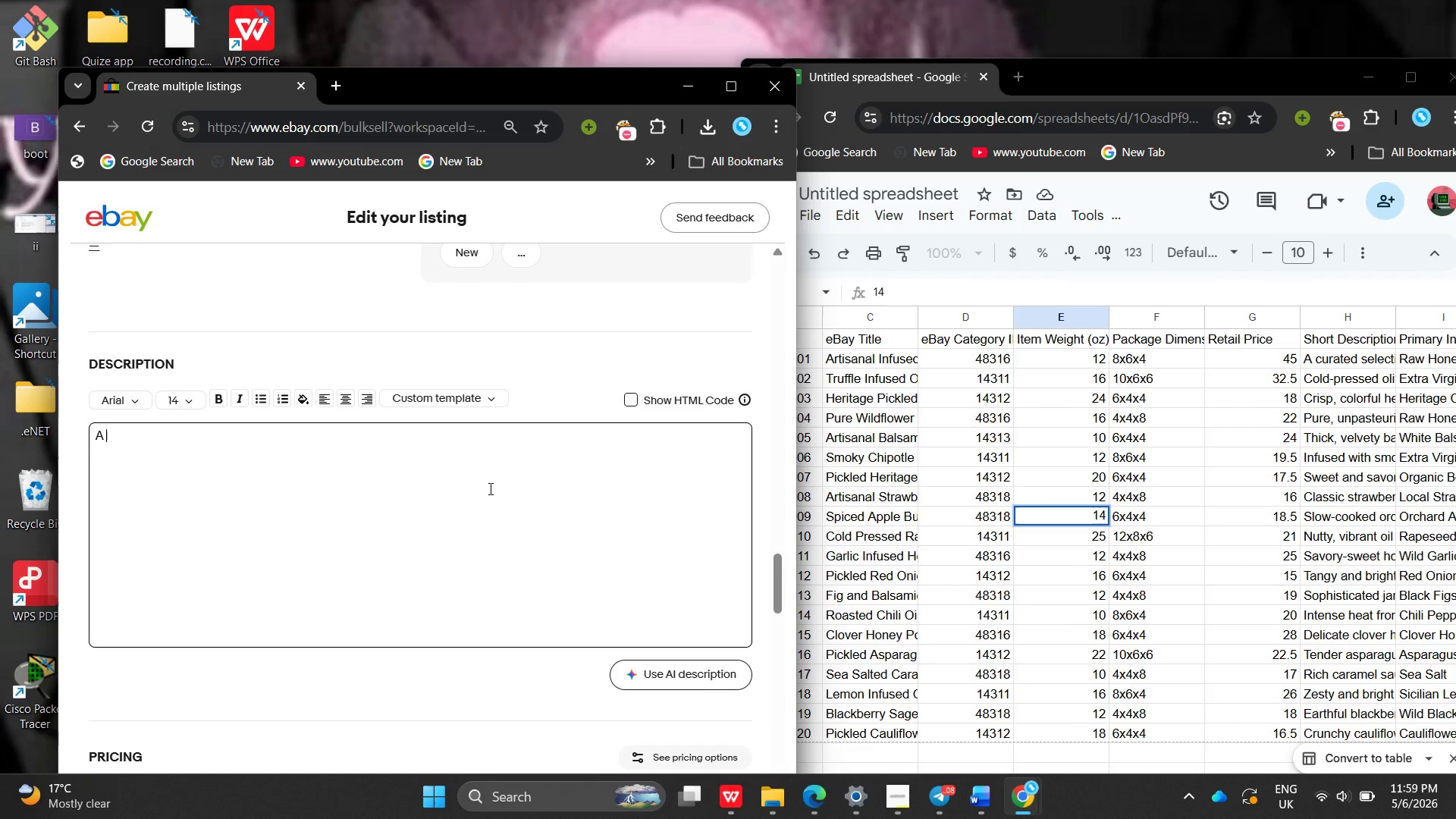 
key(Shift+A)
 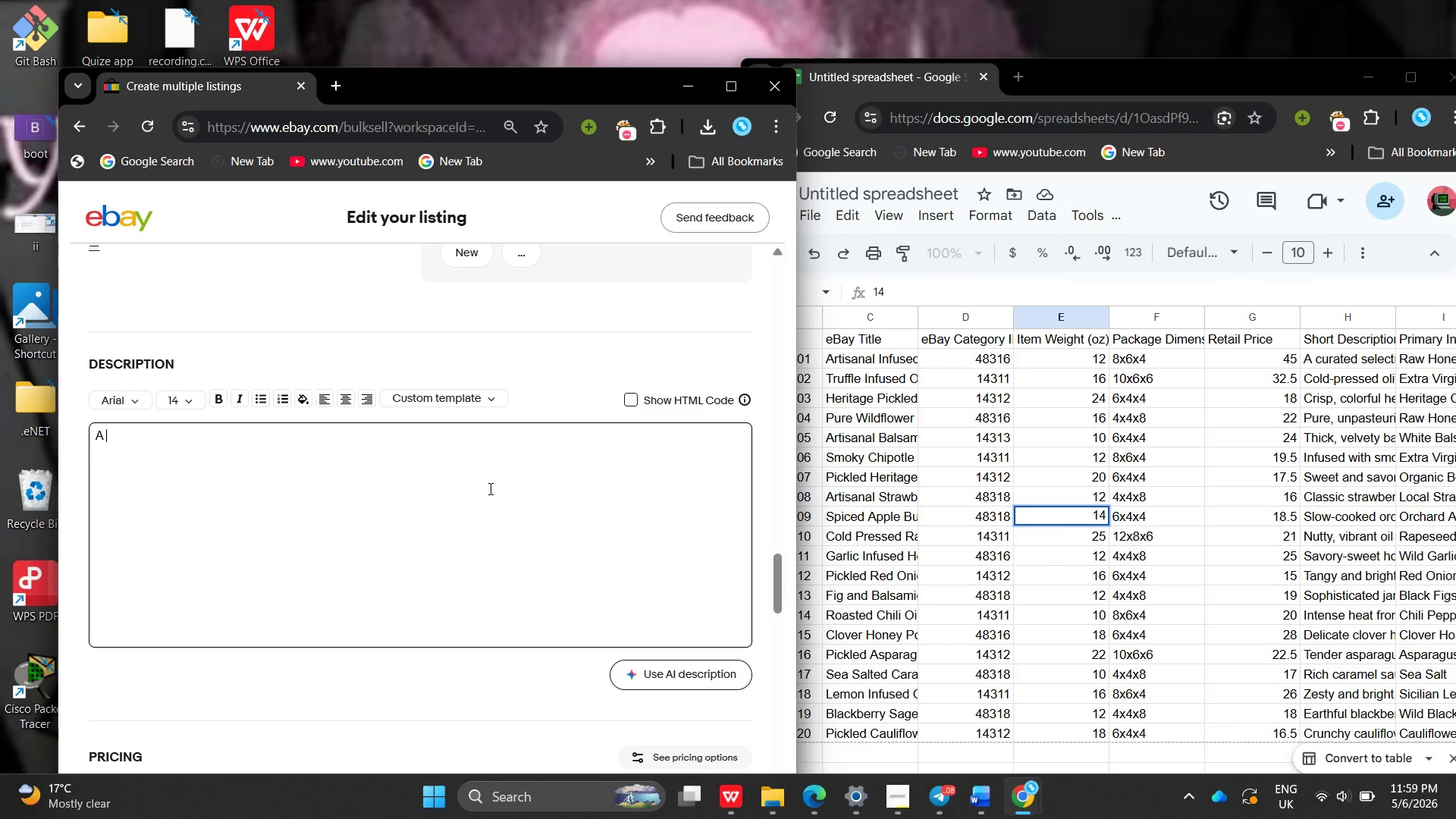 
key(Space)
 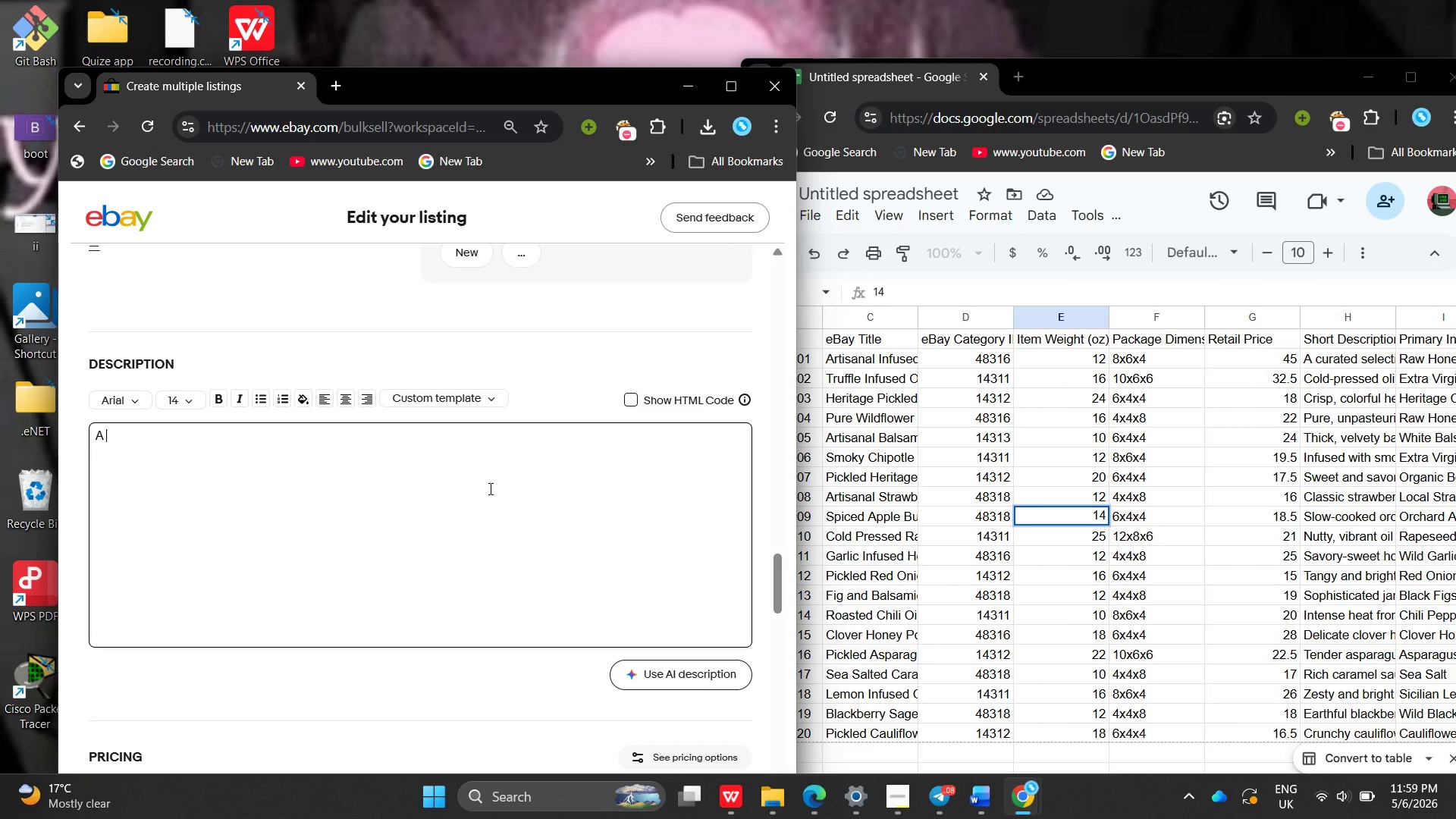 
wait(10.19)
 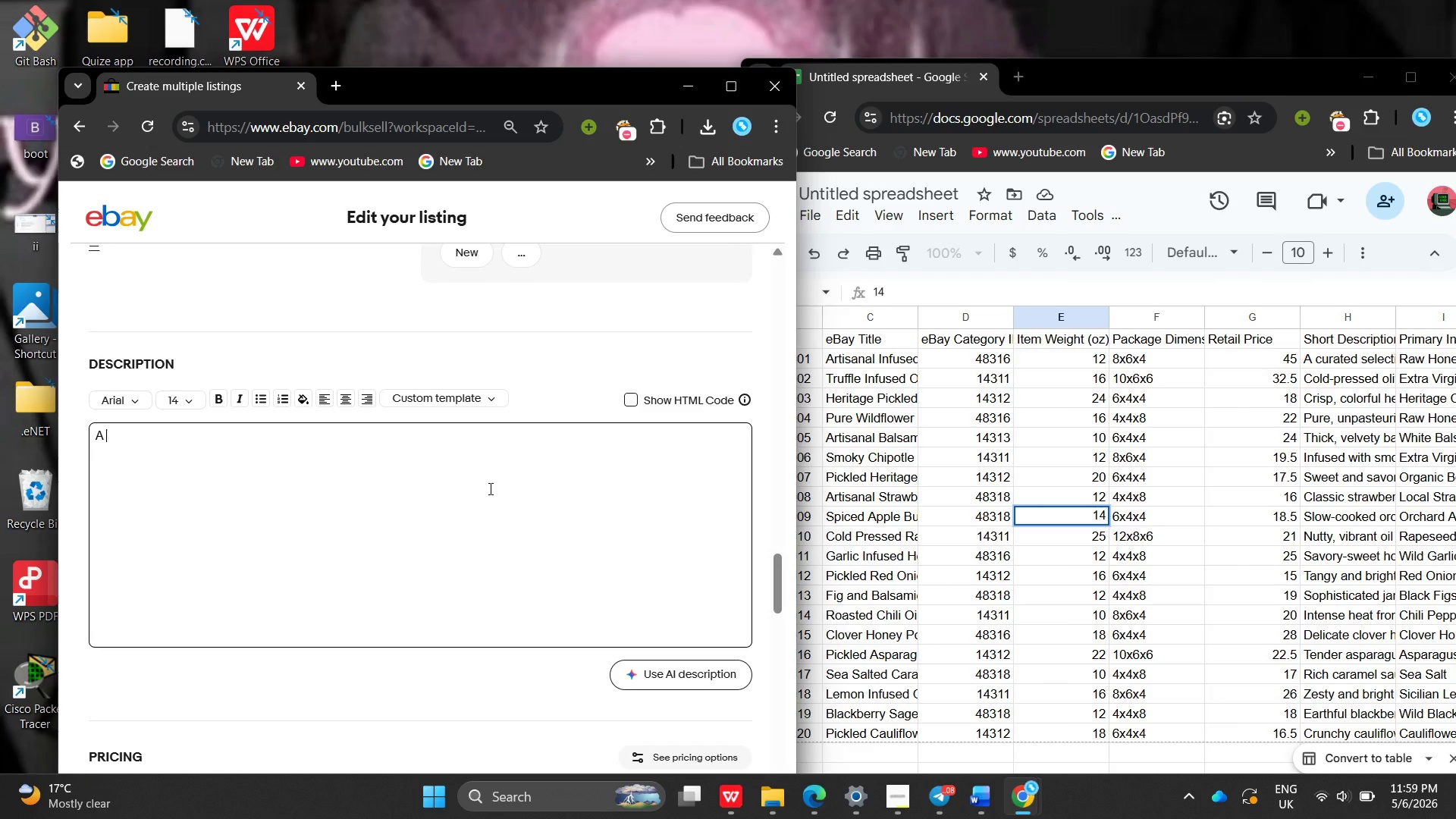 
type(seasonal preservee blending orchard appl)
 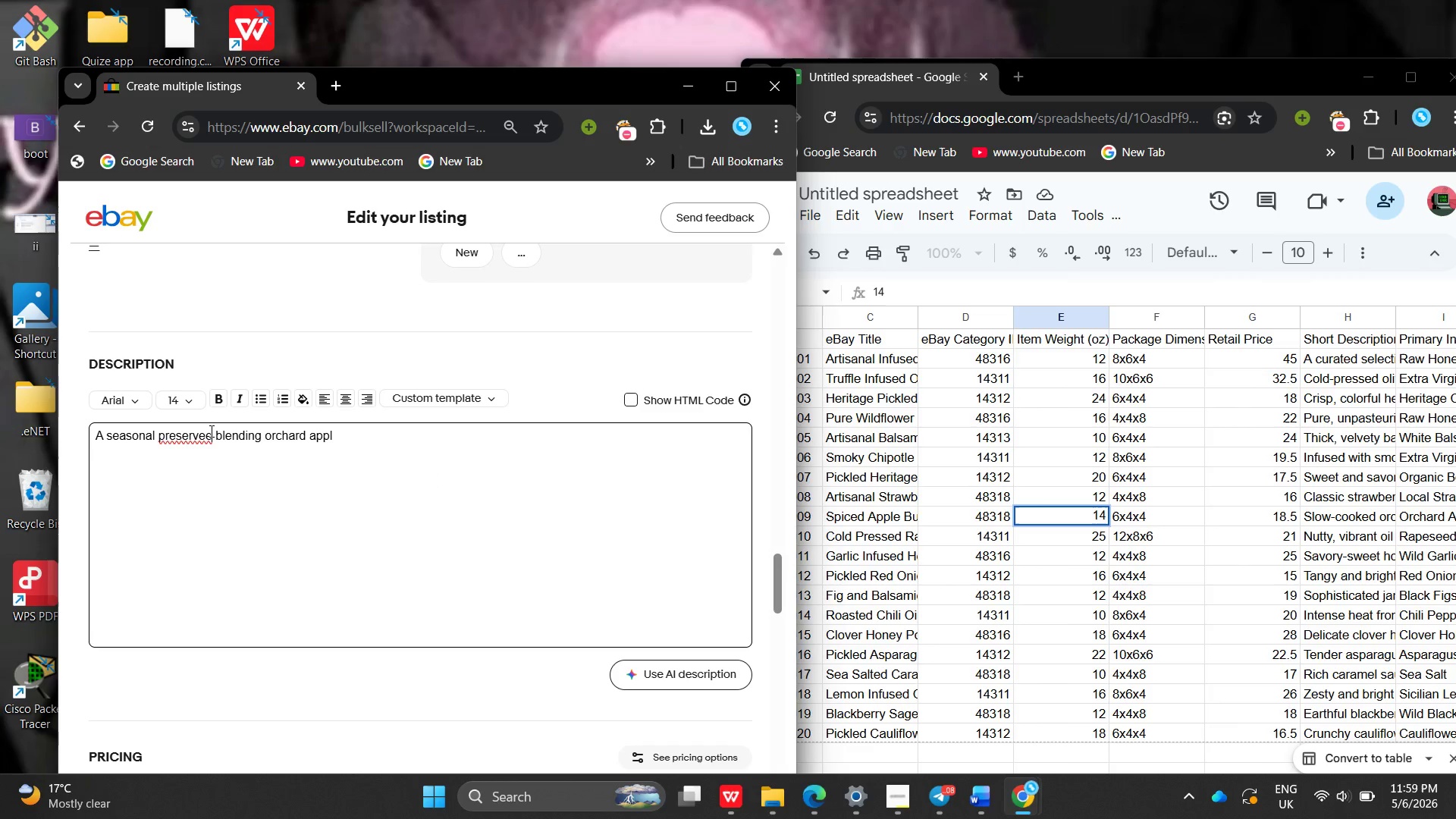 
left_click([210, 431])
 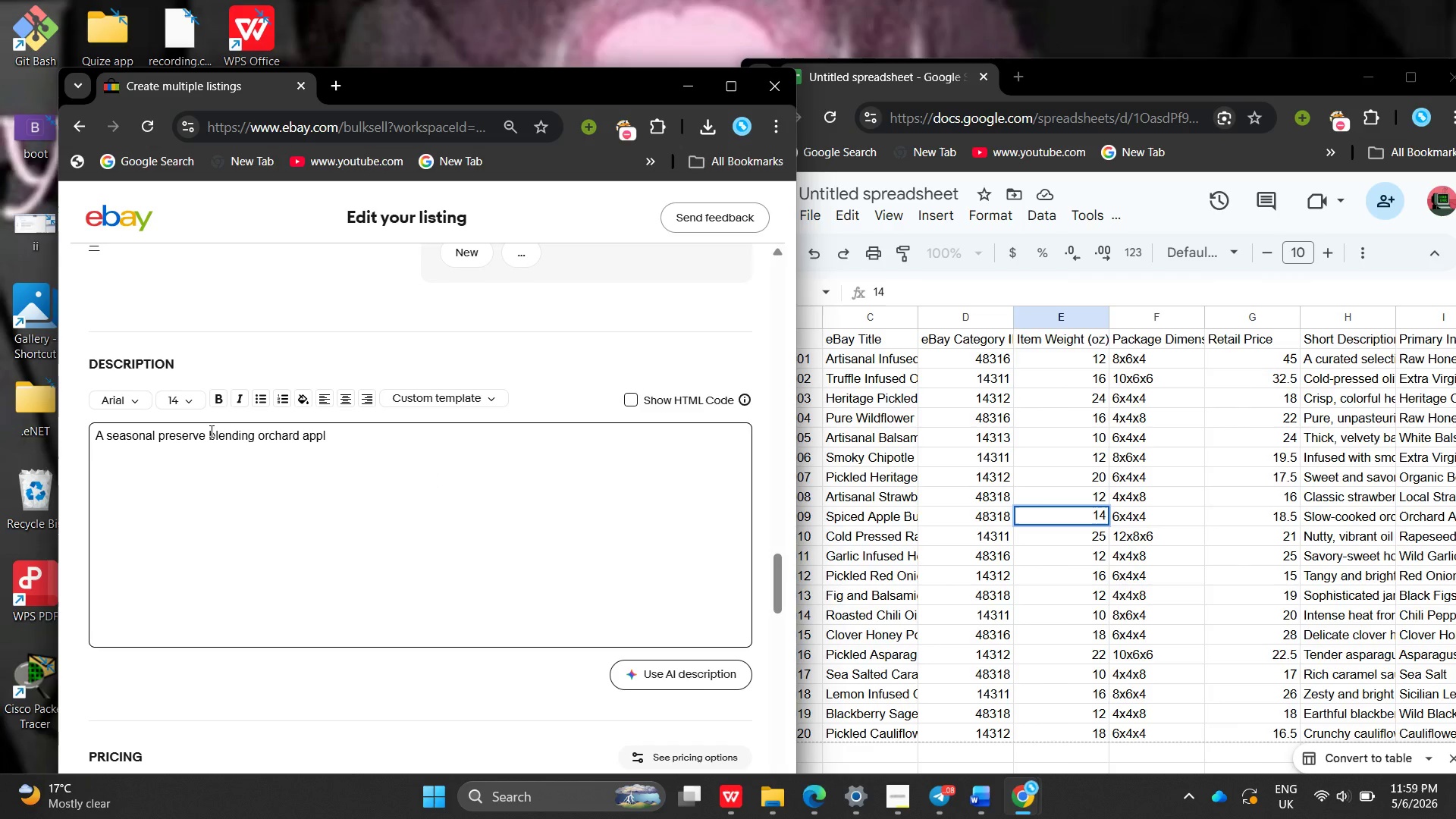 
key(Backspace)
 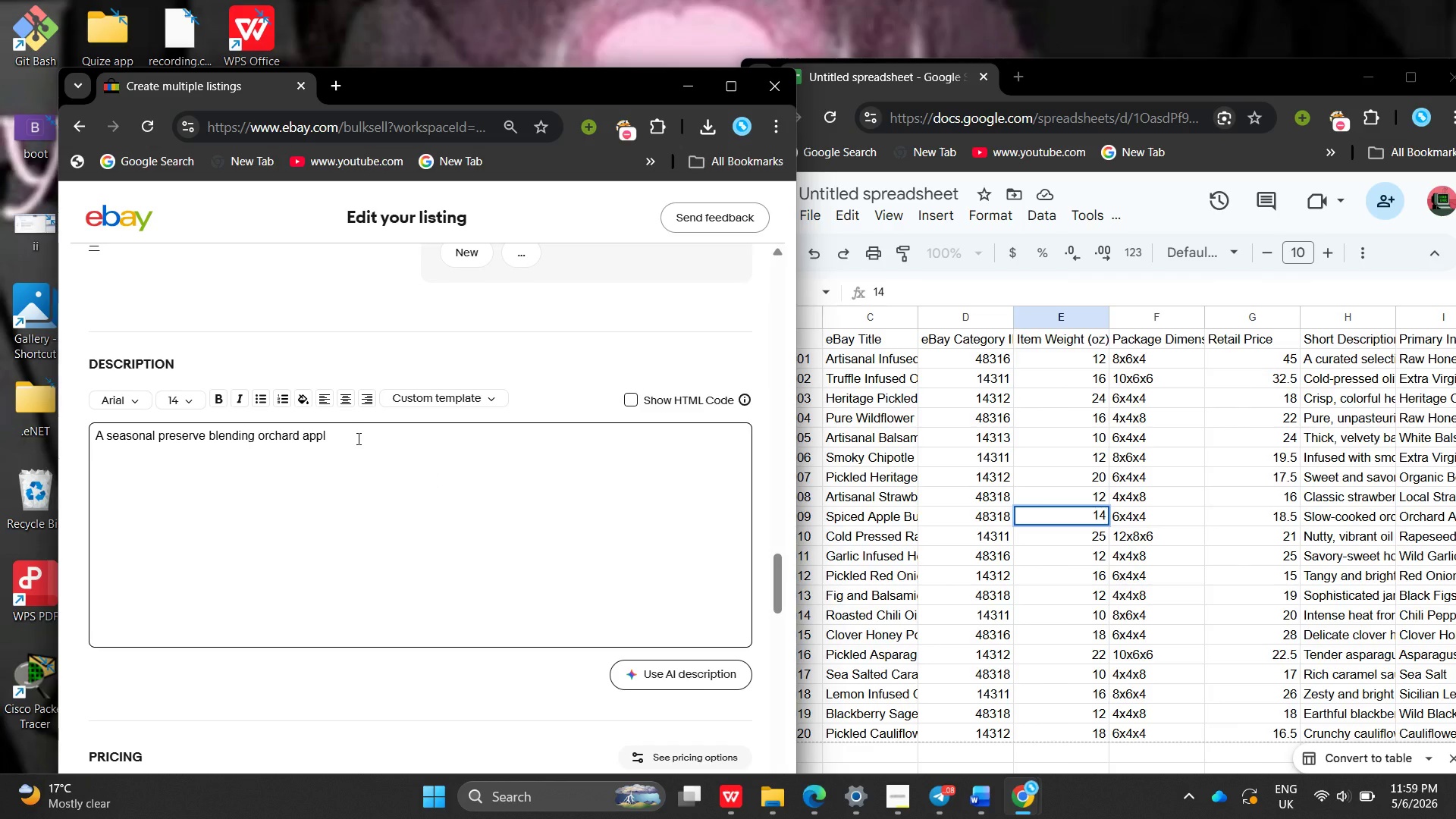 
left_click([357, 438])
 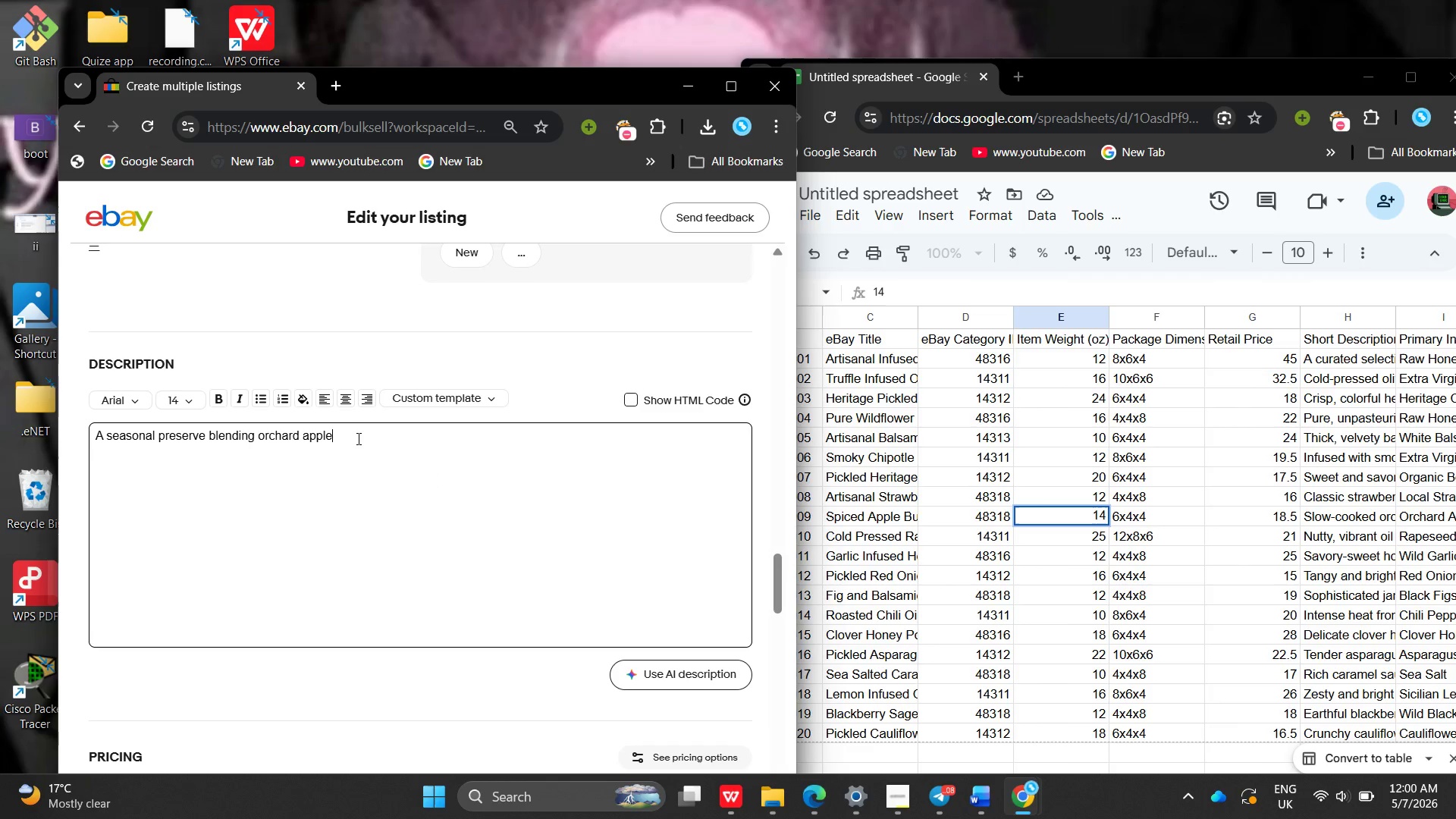 
type(es with warming spices for a comforting , rich flavor .)
 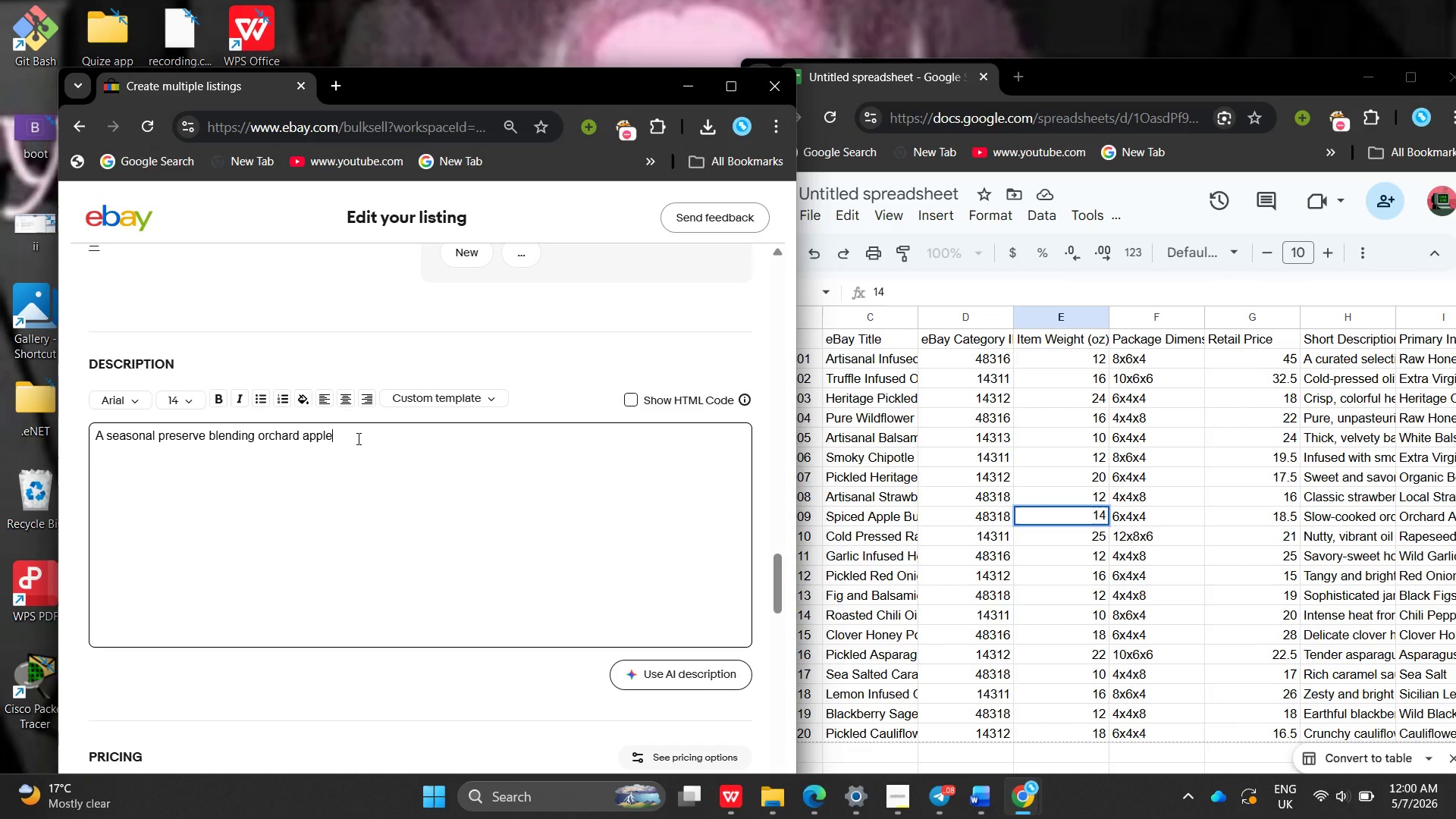 
key(Enter)
 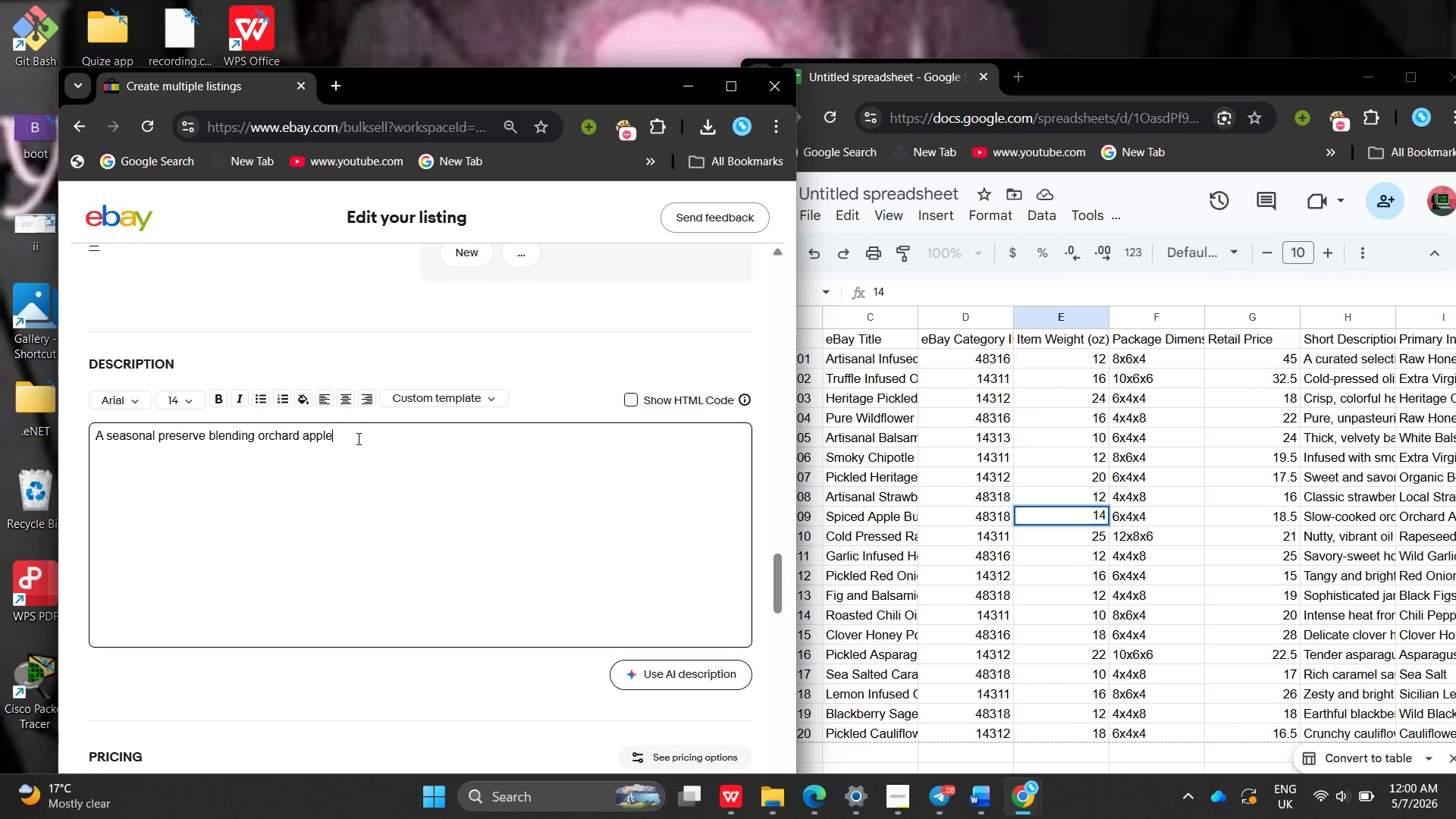 
key(Enter)
 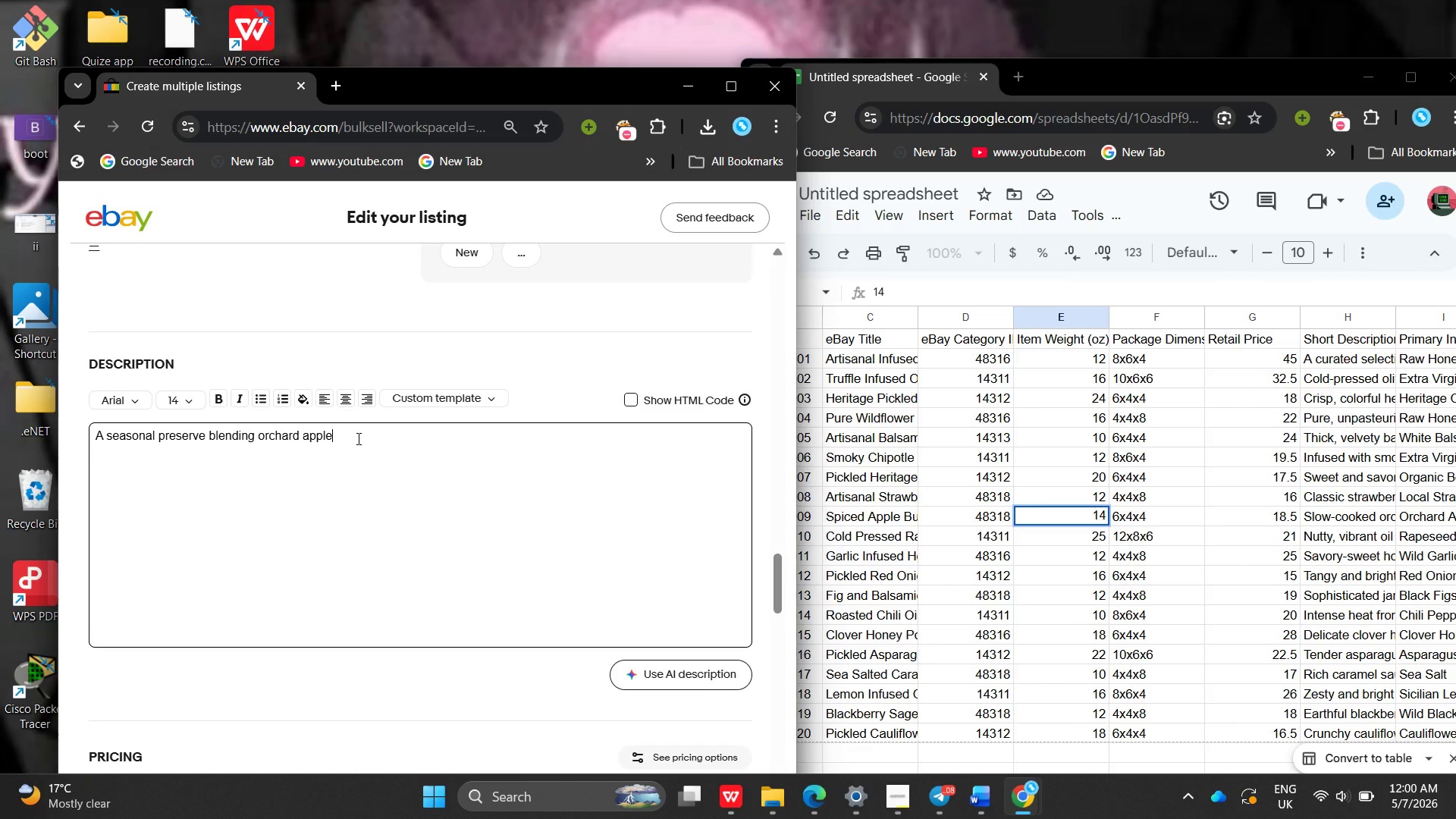 
key(Enter)
 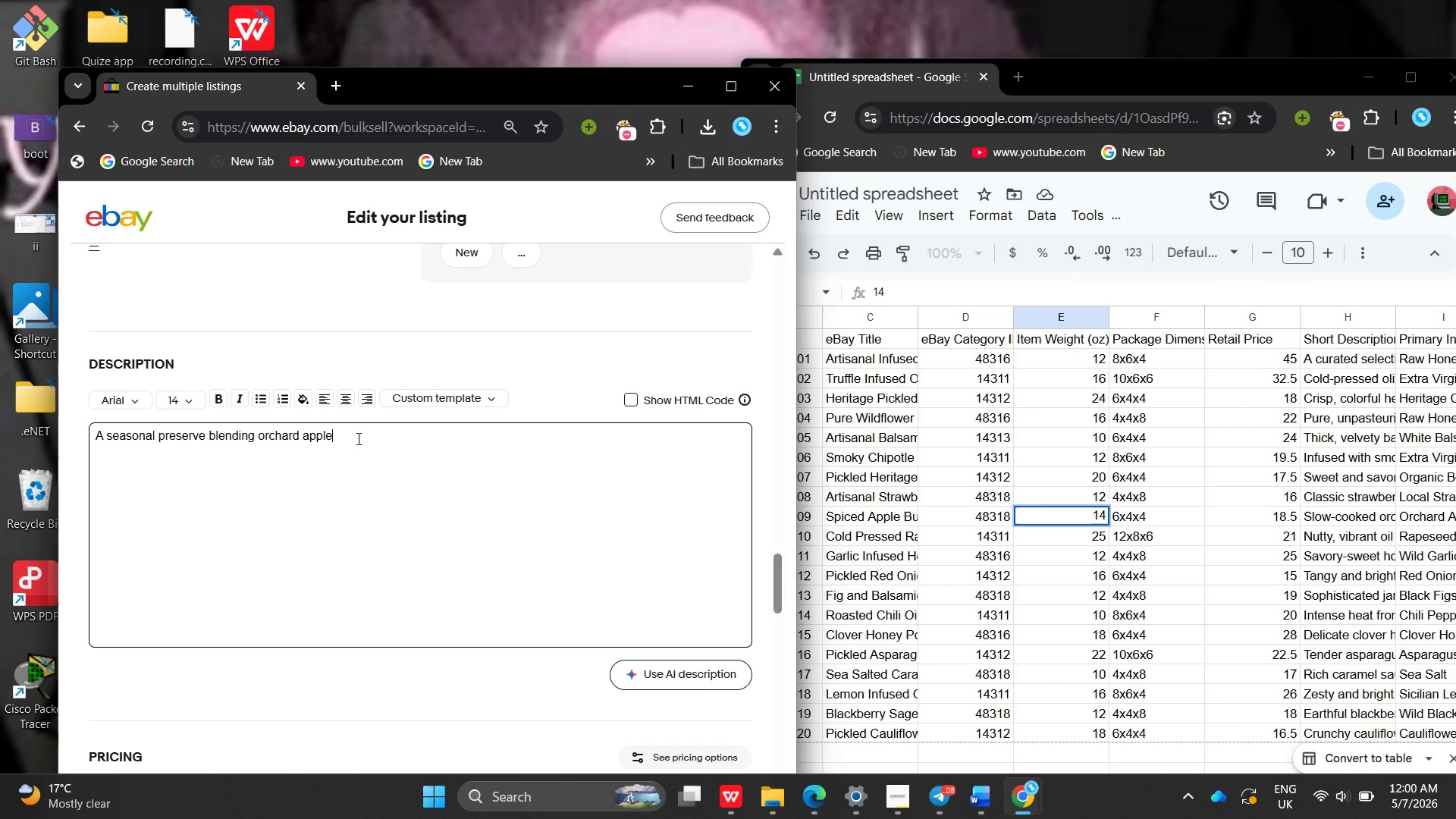 
type(Ideal for toast , dessrts , or pa)
 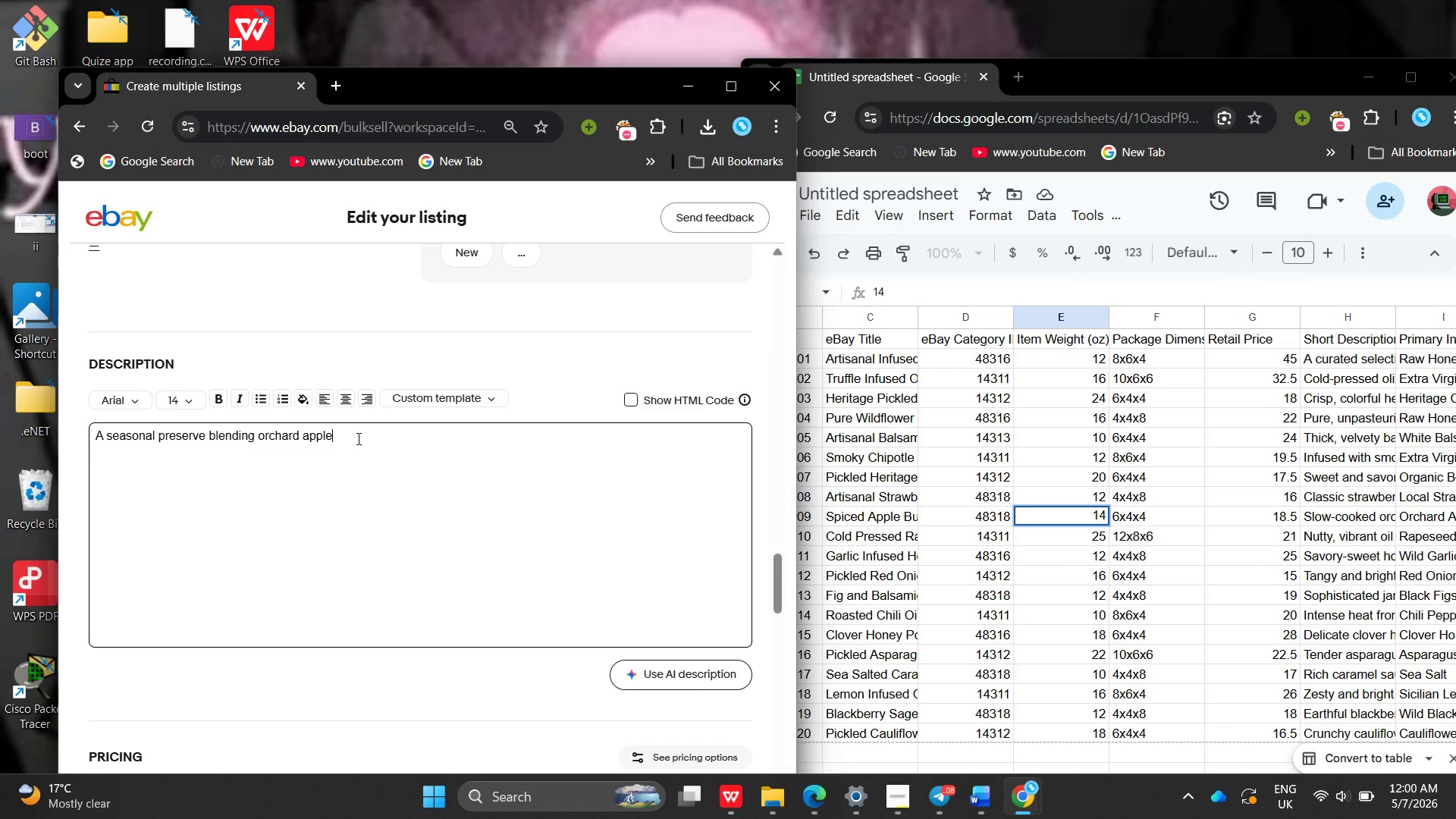 
type(iring with cheeses and pastires )
key(Backspace)
key(Backspace)
key(Backspace)
key(Backspace)
key(Backspace)
type(ries .)
 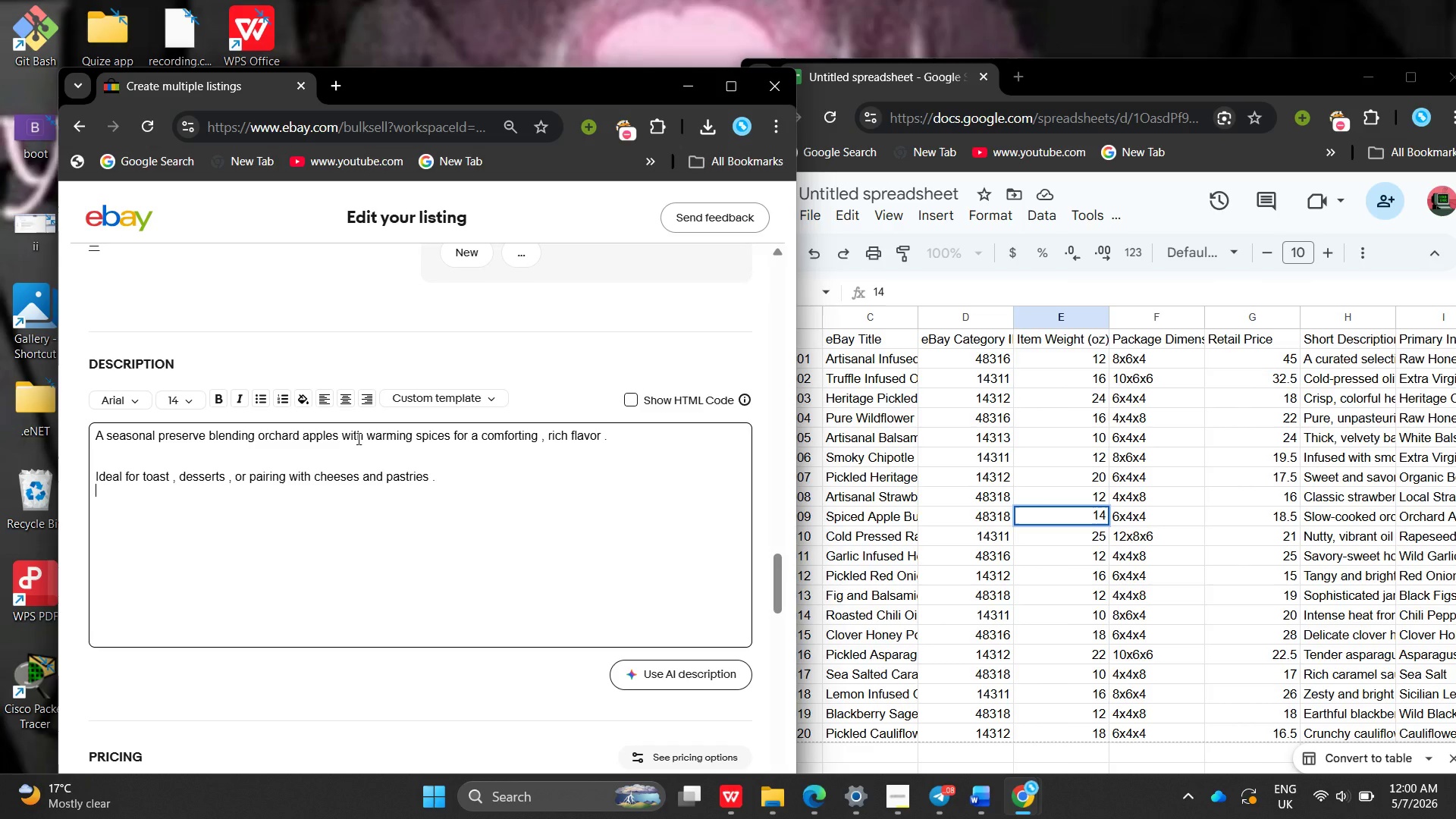 
key(Enter)
 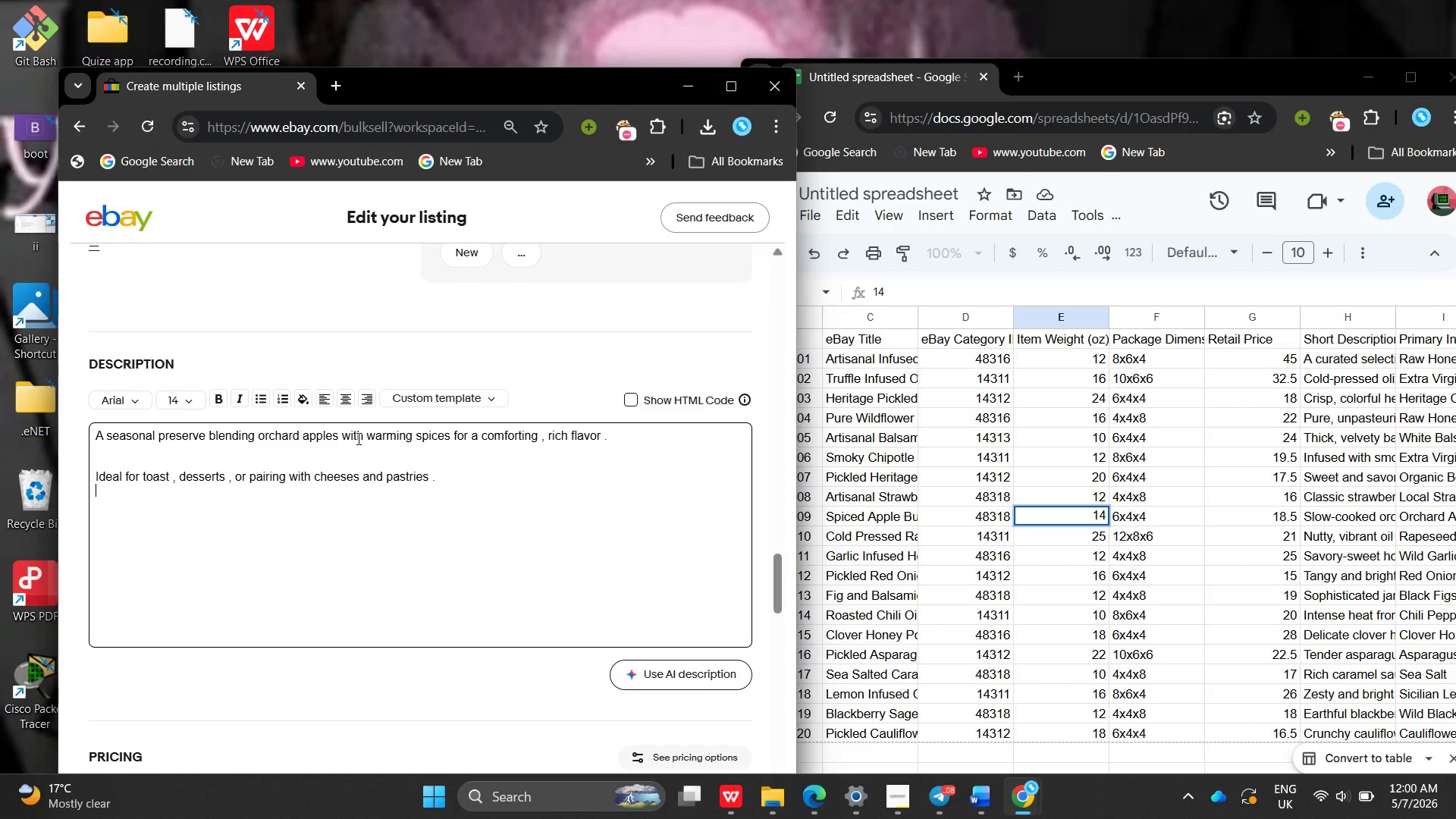 
key(Enter)
 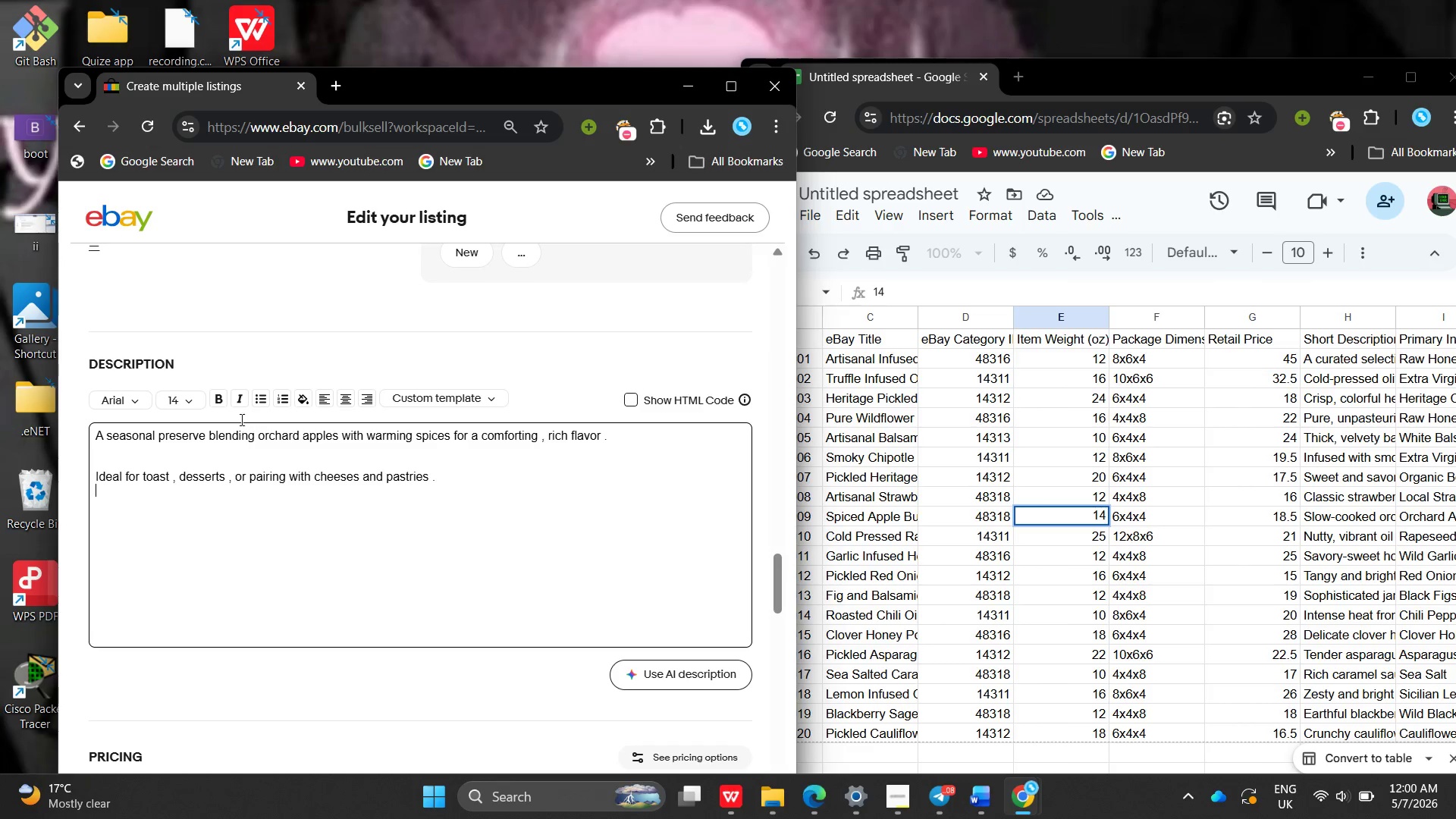 
left_click([255, 394])
 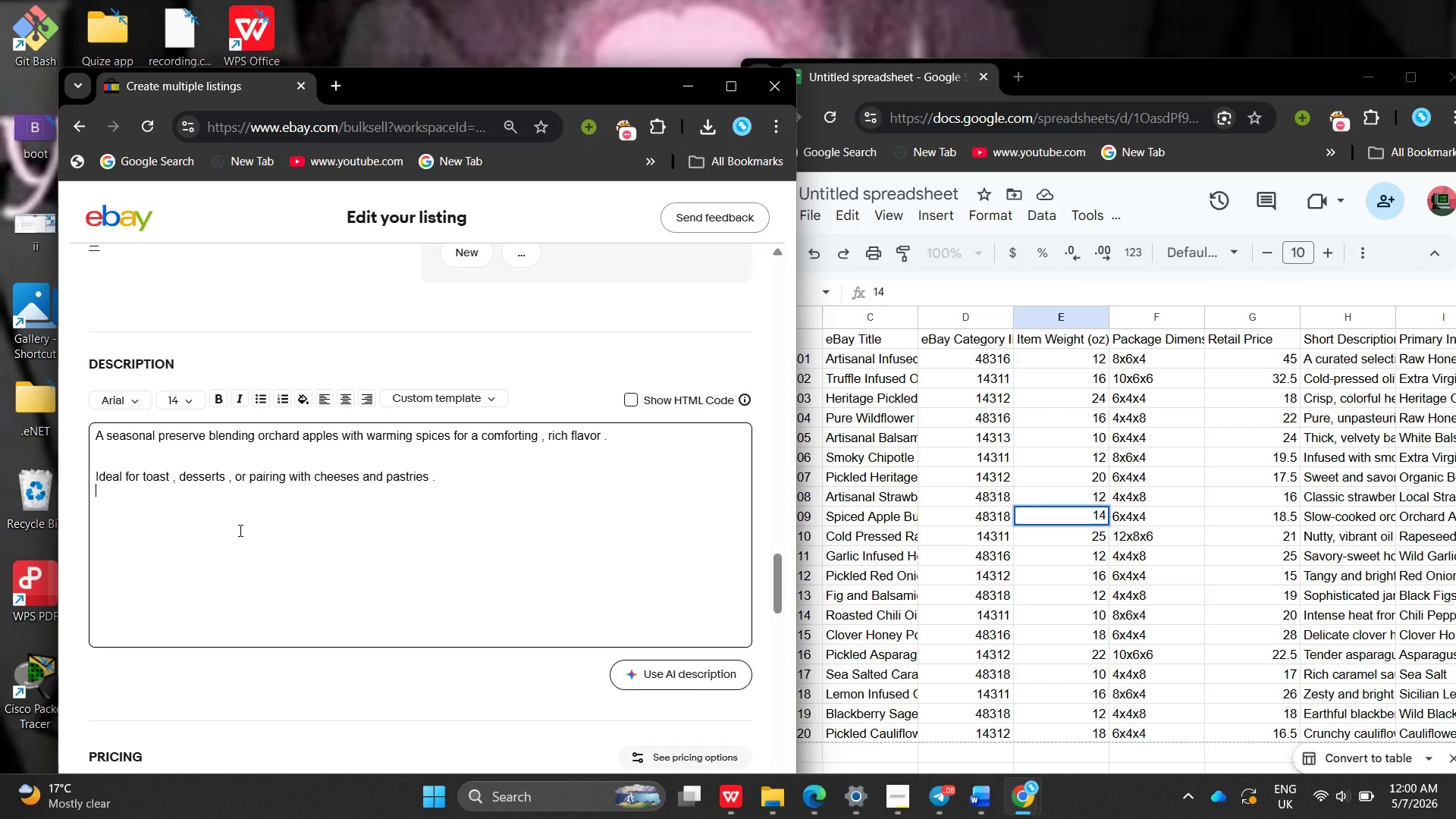 
left_click([239, 530])
 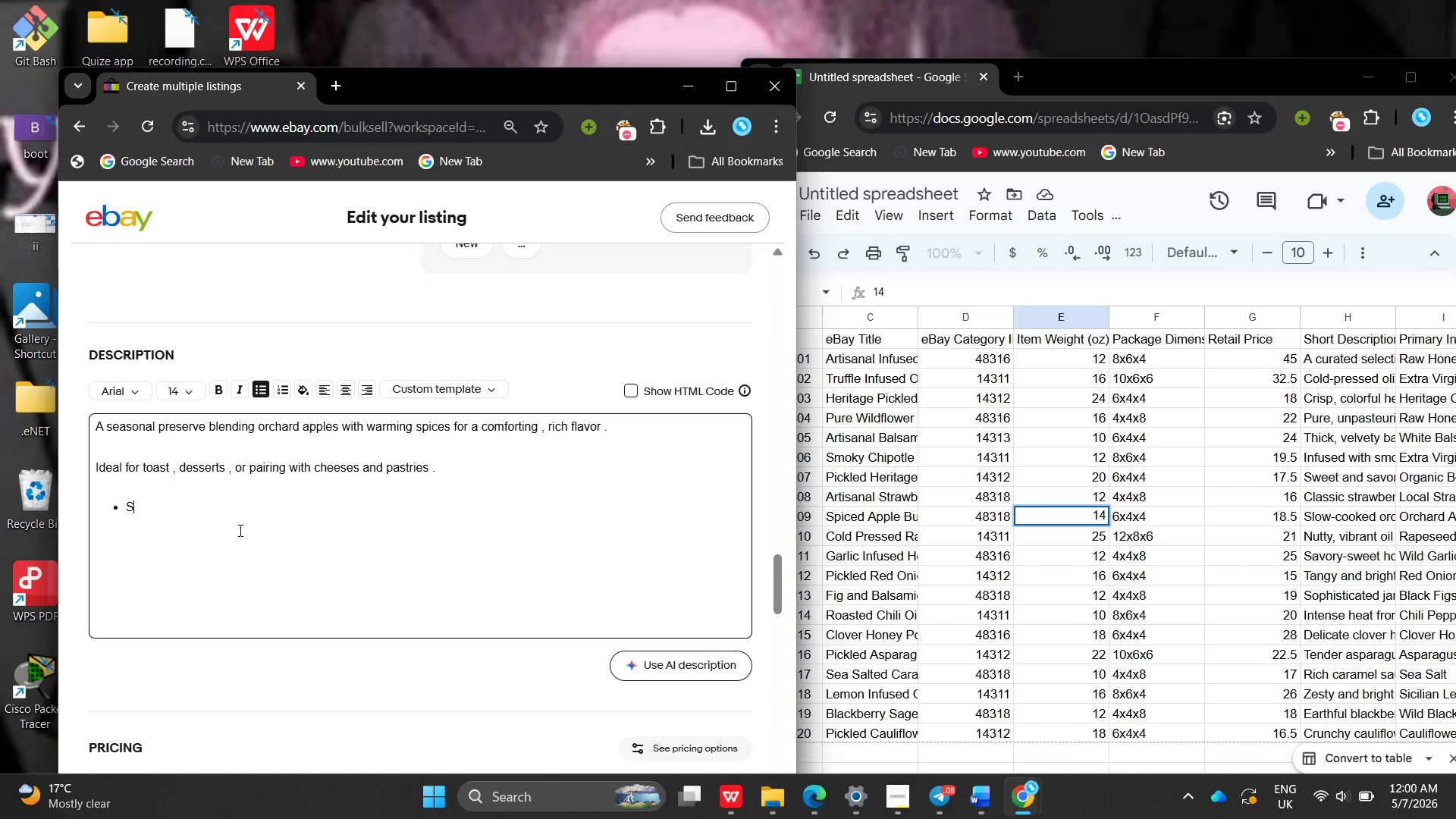 
type(Seasonal artisan recipe )
 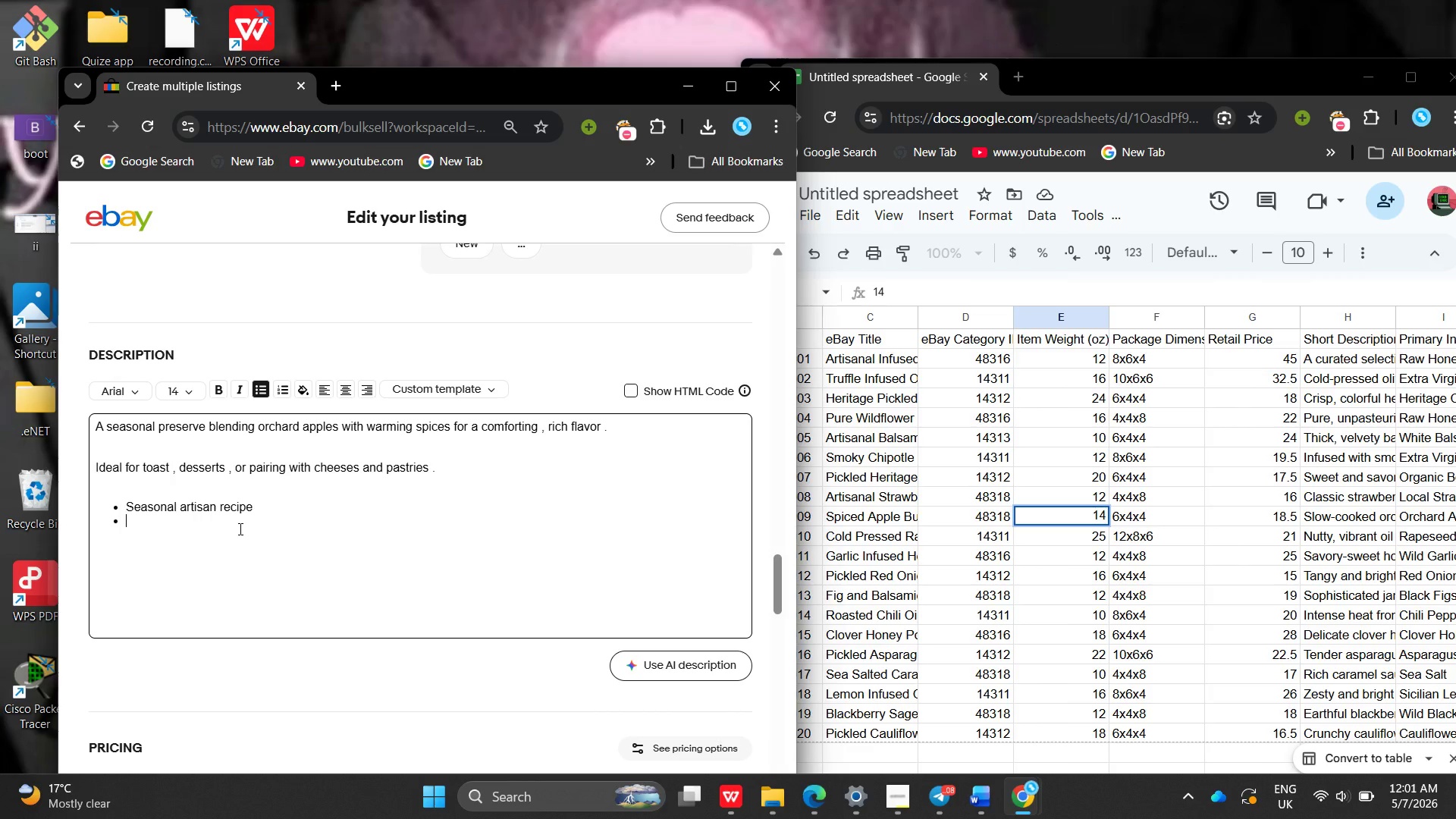 
key(Enter)
 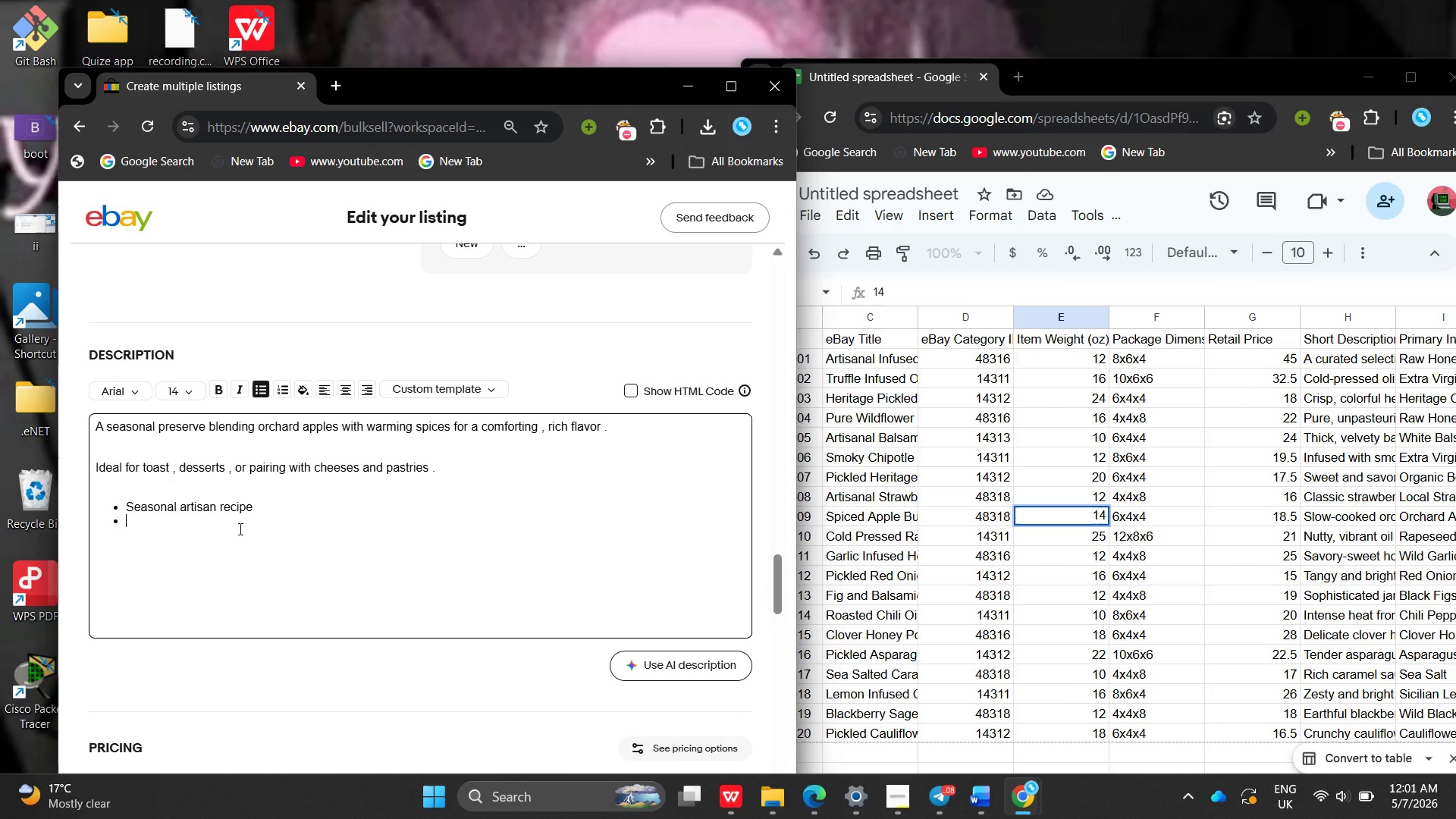 
type(Balanced sweatness )
key(Backspace)
key(Backspace)
key(Backspace)
key(Backspace)
key(Backspace)
key(Backspace)
key(Backspace)
type(et )
key(Backspace)
type(ness and spice )
 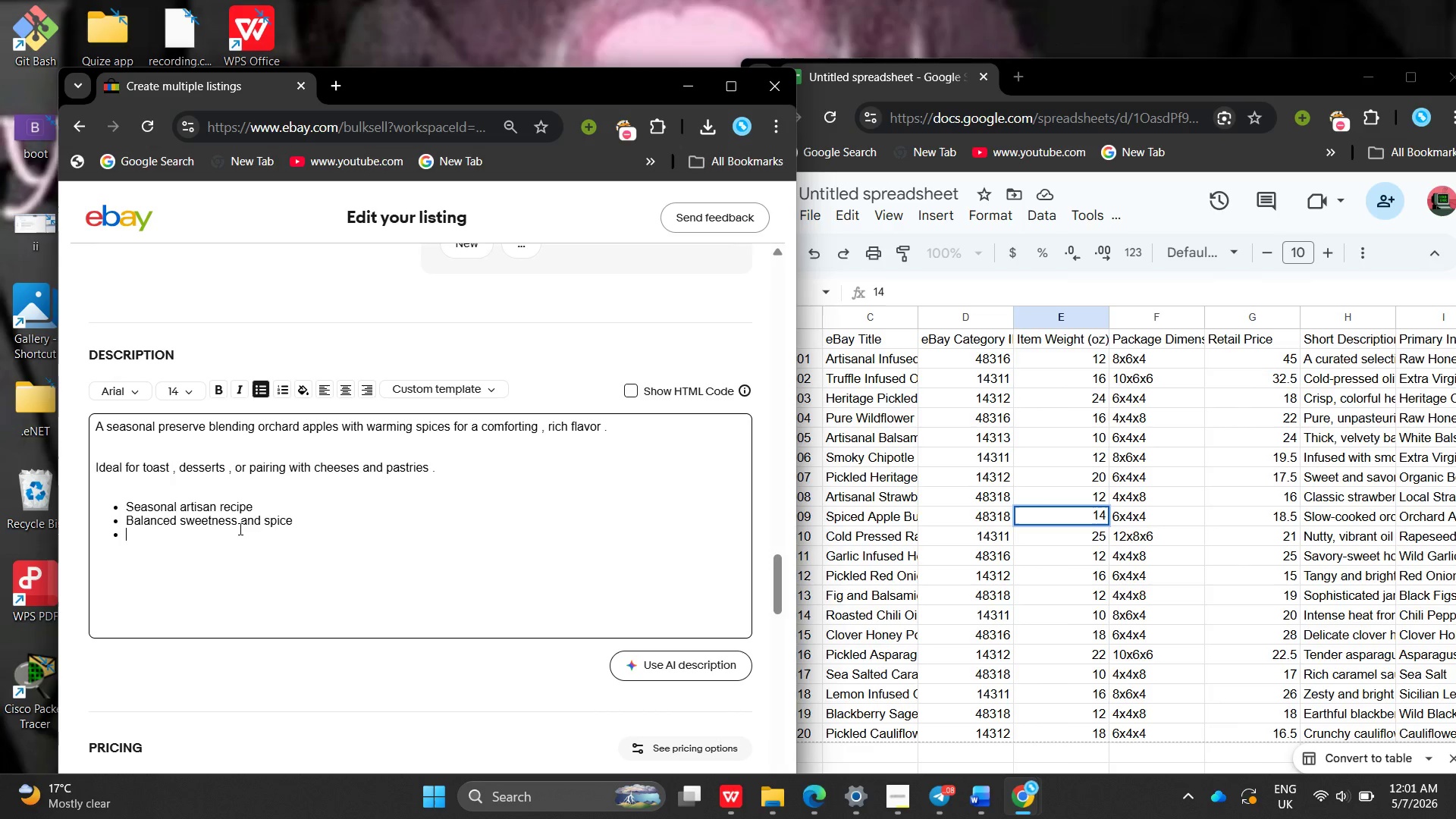 
key(Enter)
 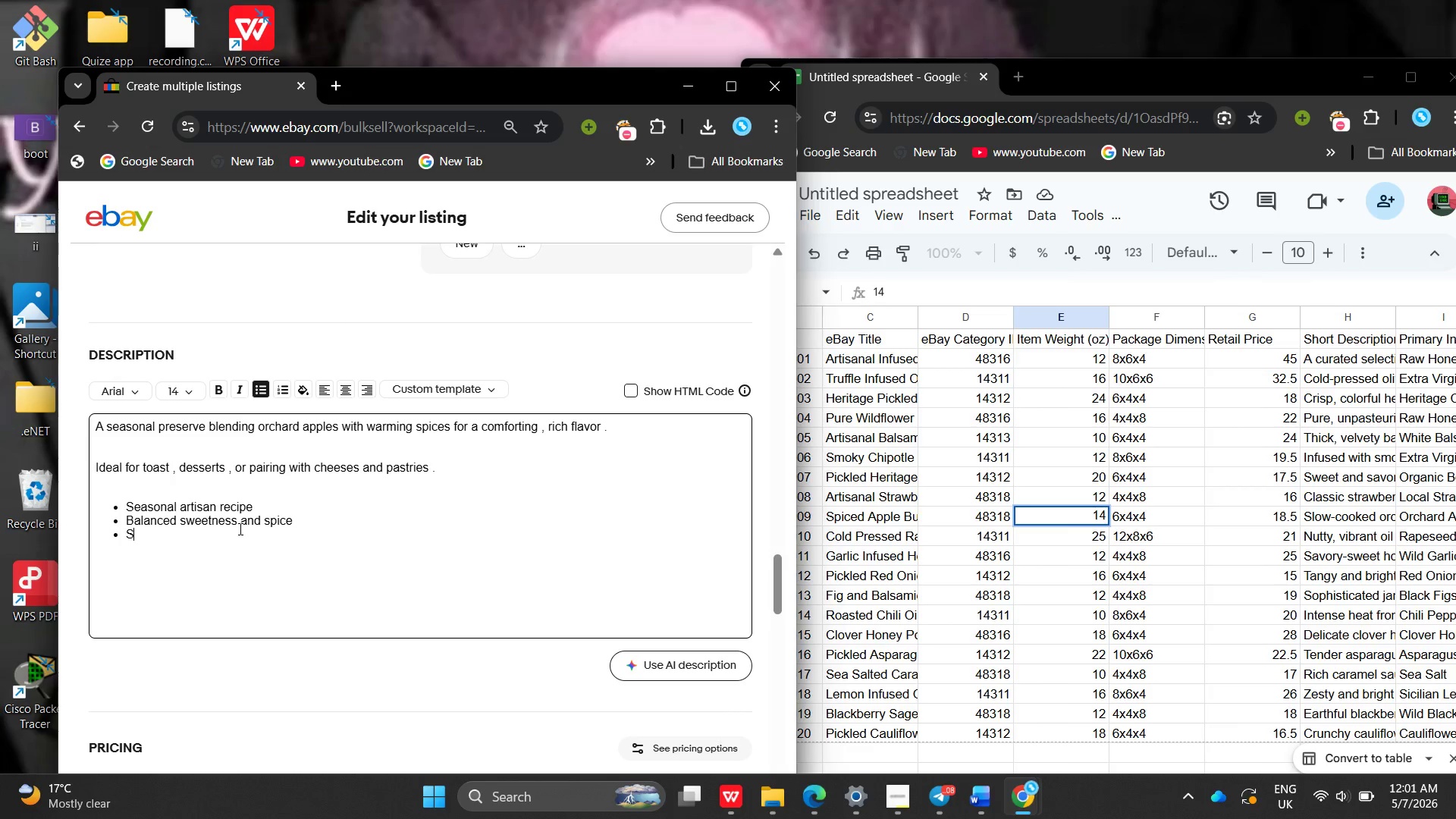 
type(Small-batch crafted )
 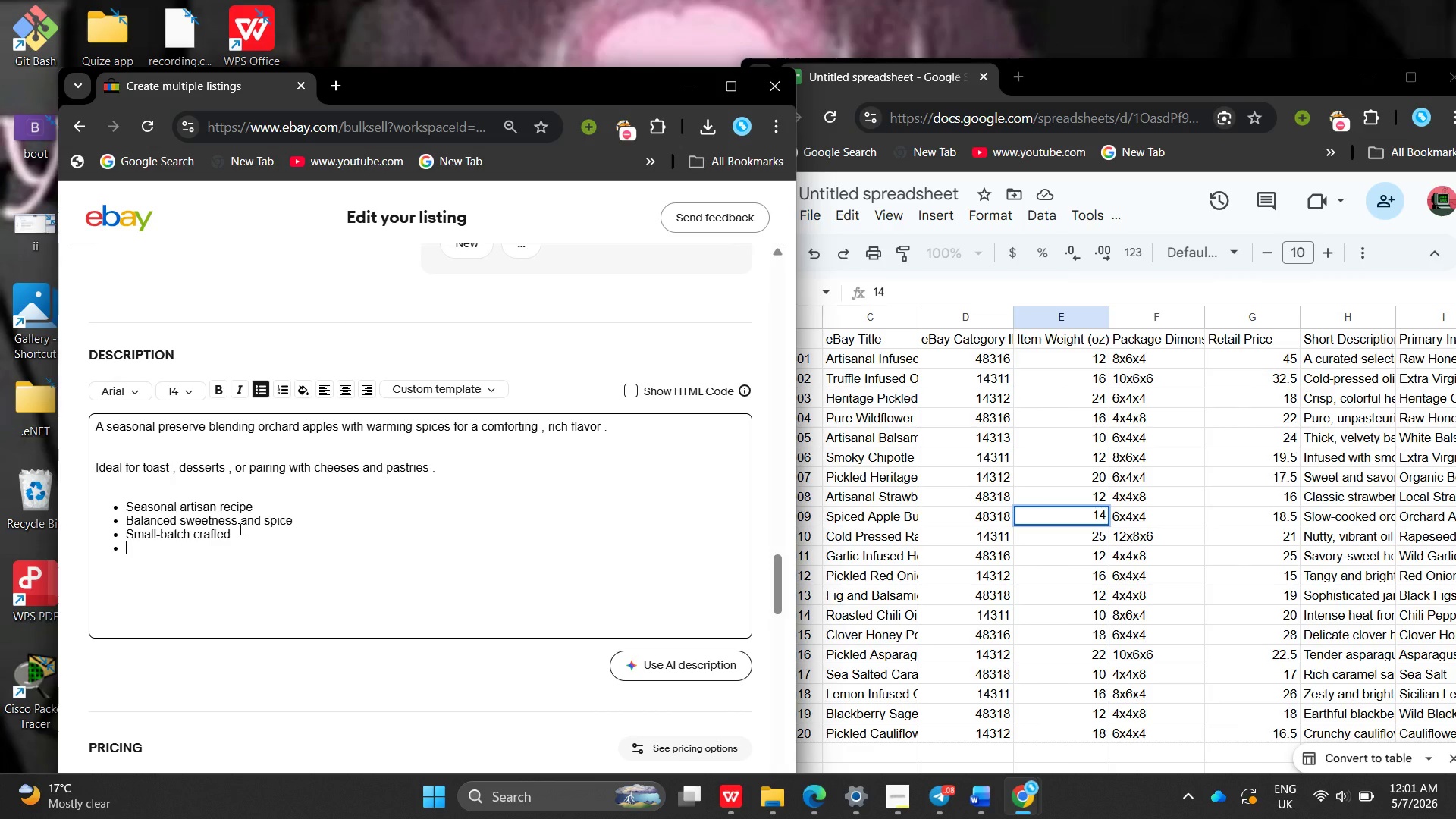 
key(Enter)
 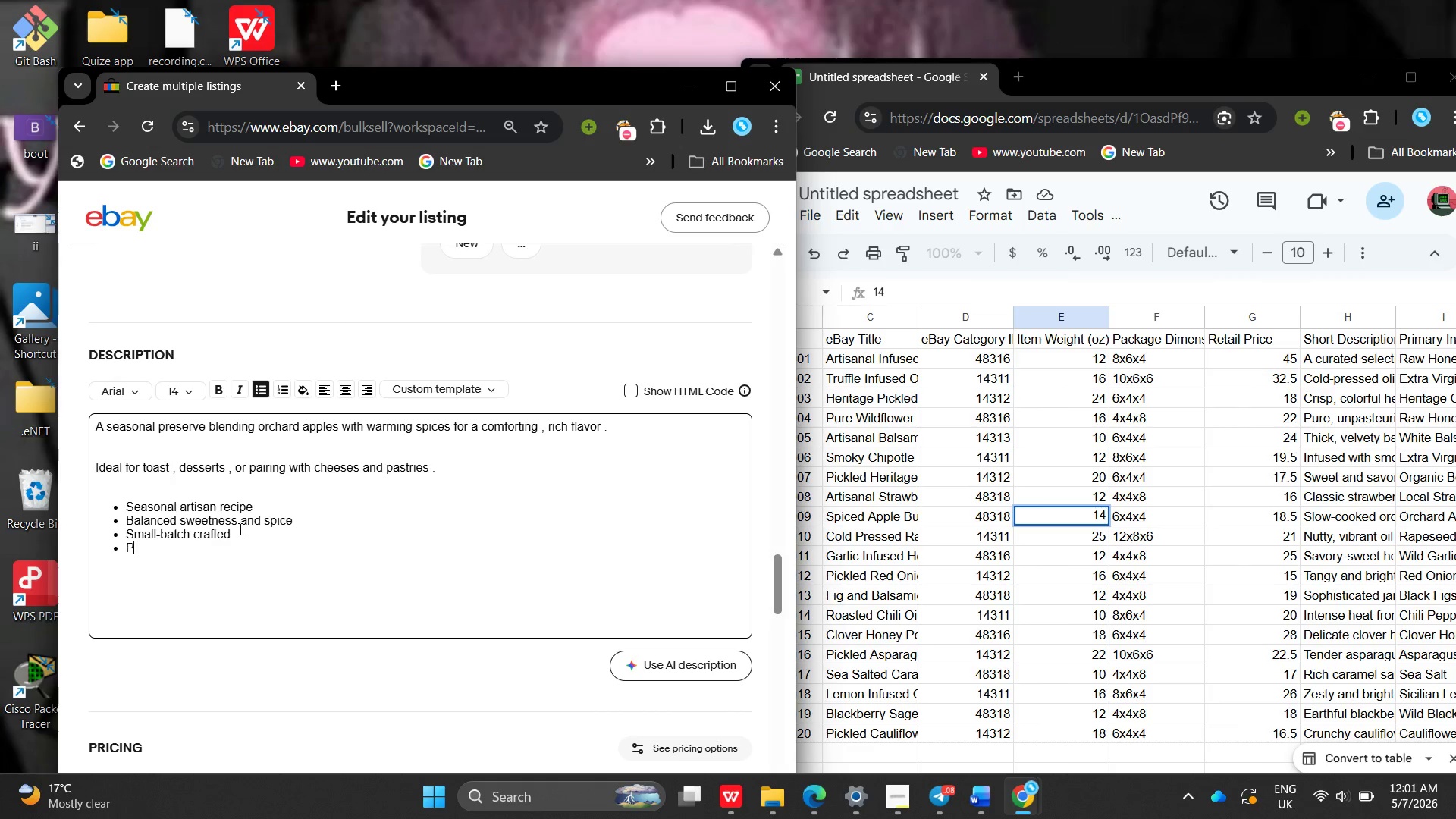 
type(Premium glass ja)
 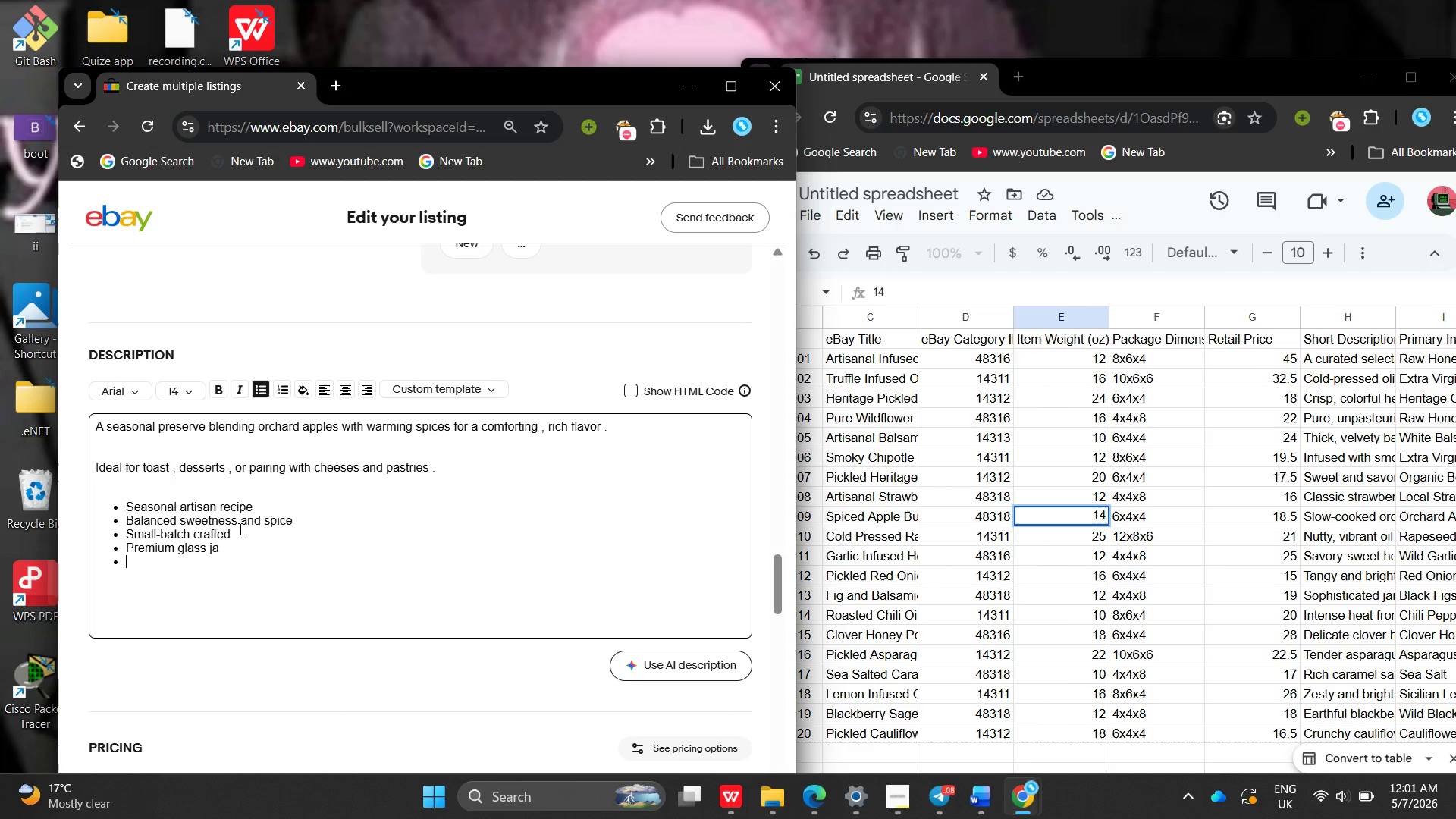 
key(Enter)
 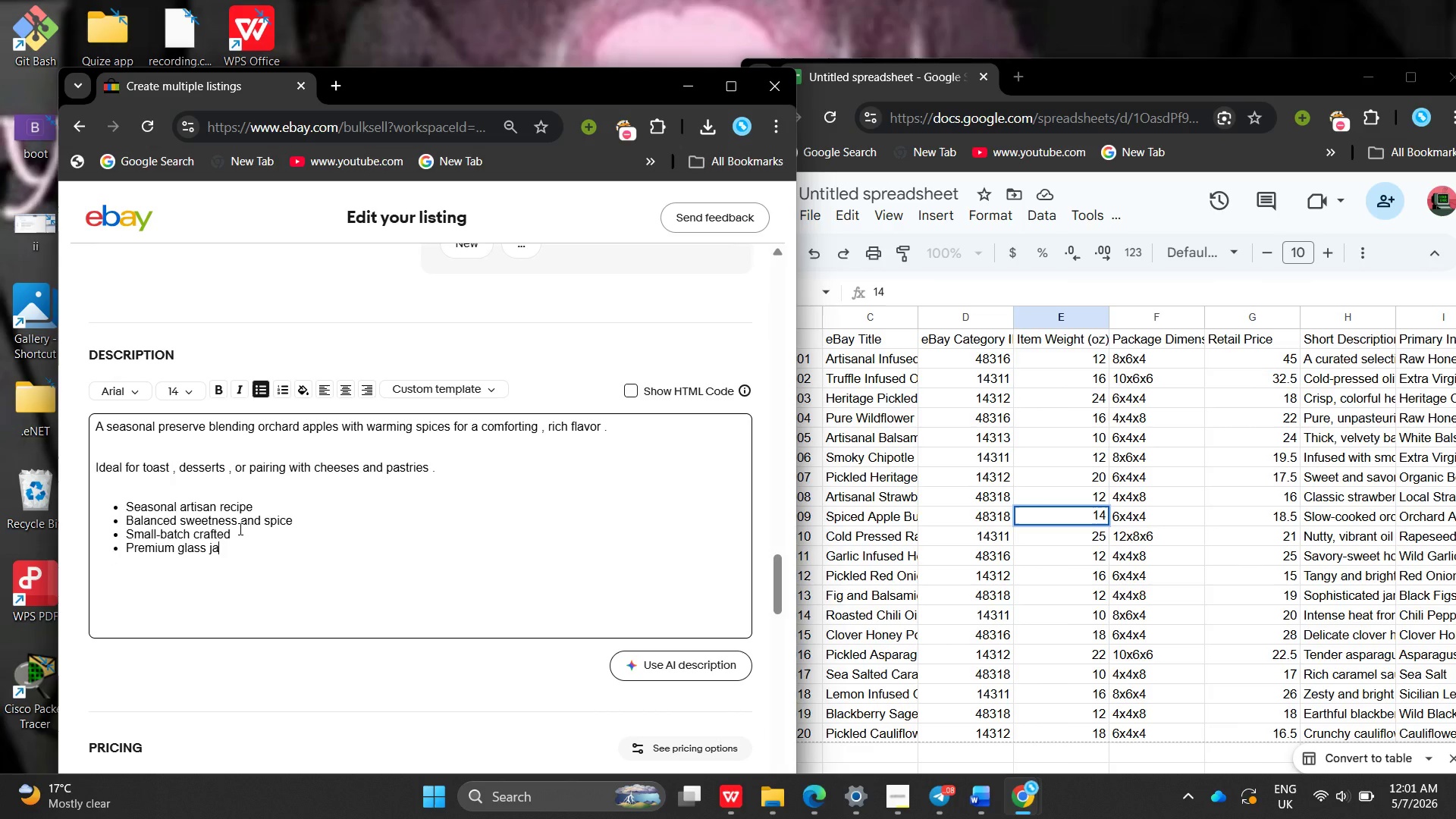 
key(Backspace)
 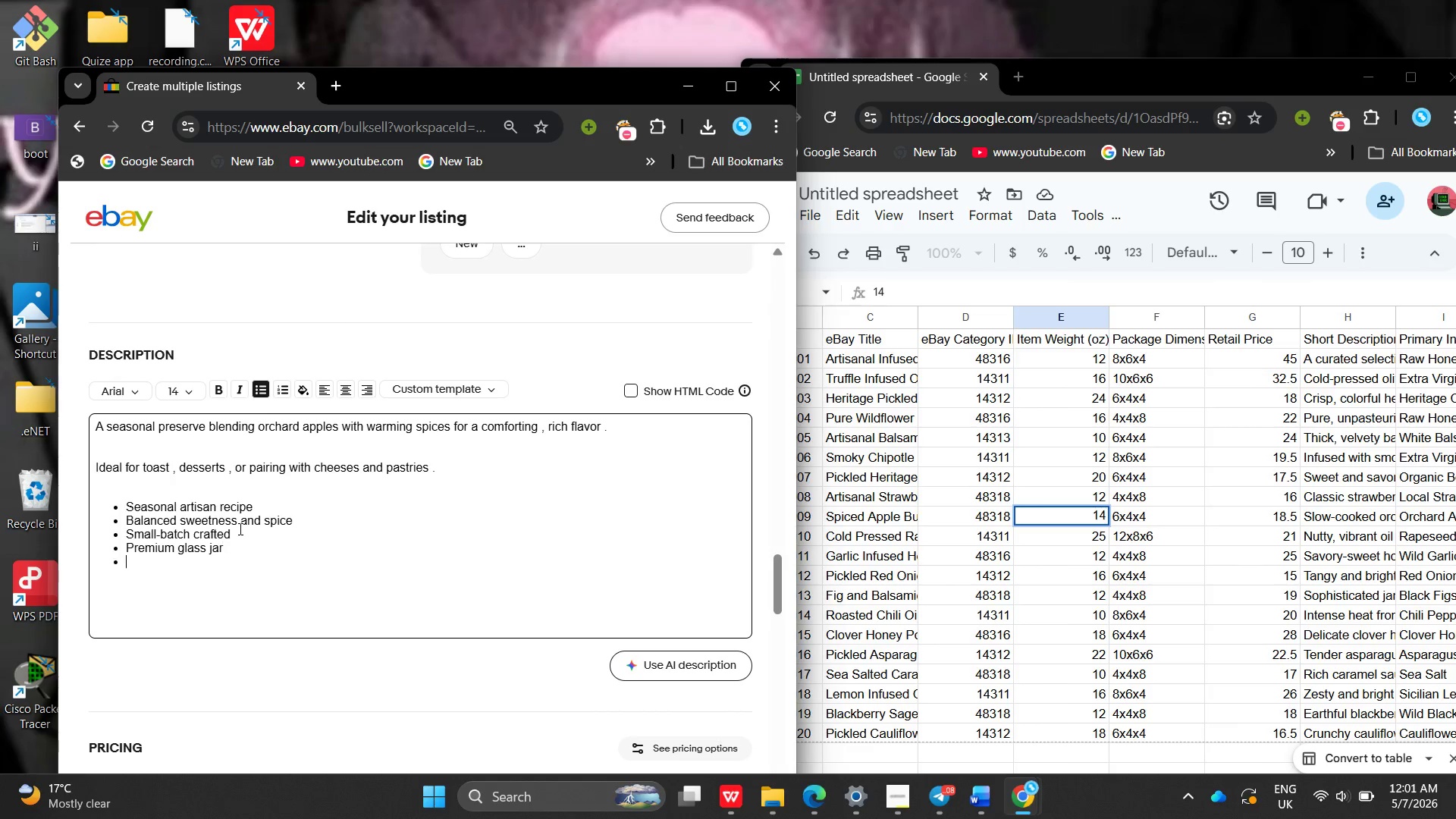 
key(R)
 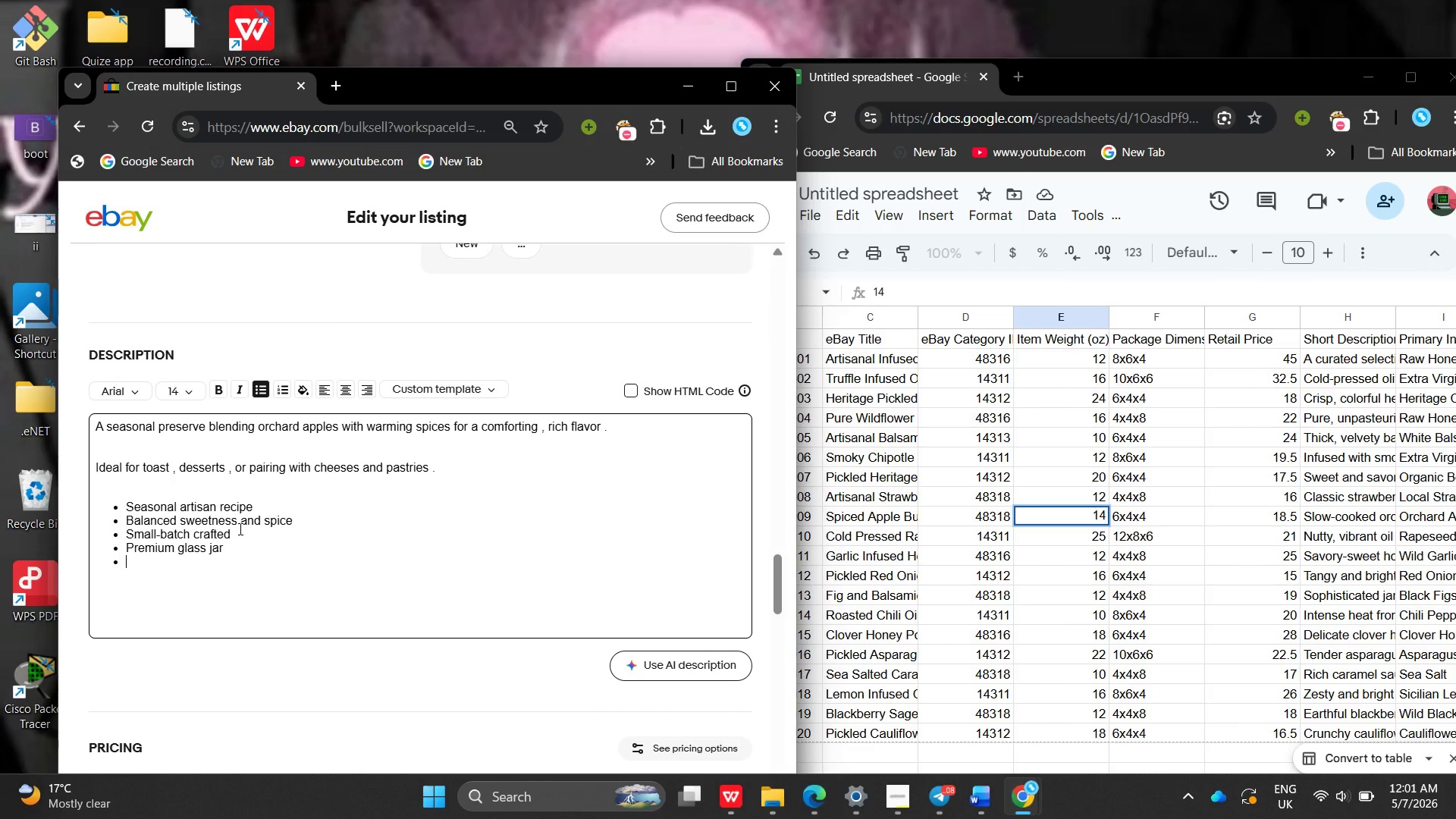 
key(Enter)
 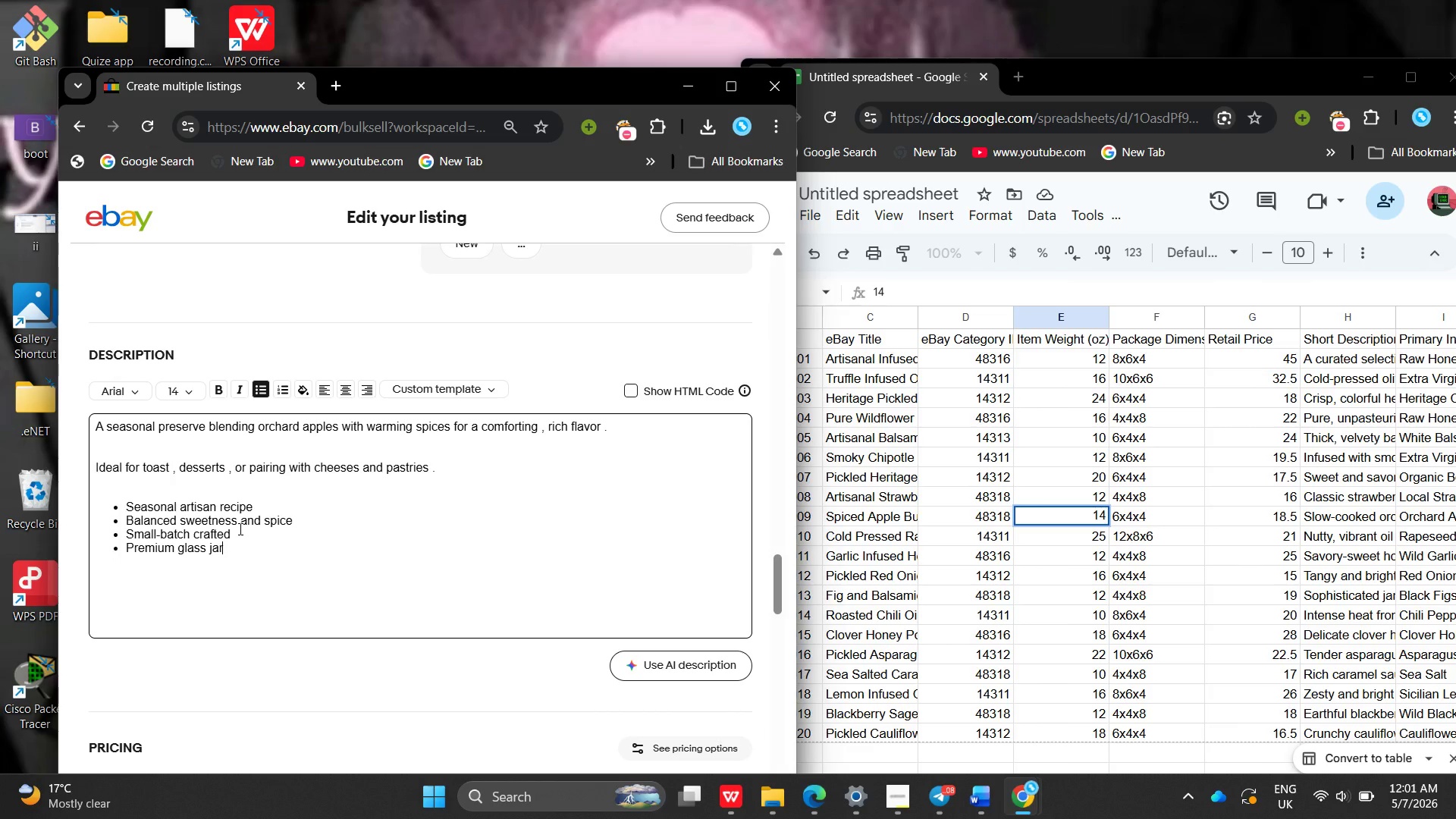 
key(Backspace)
 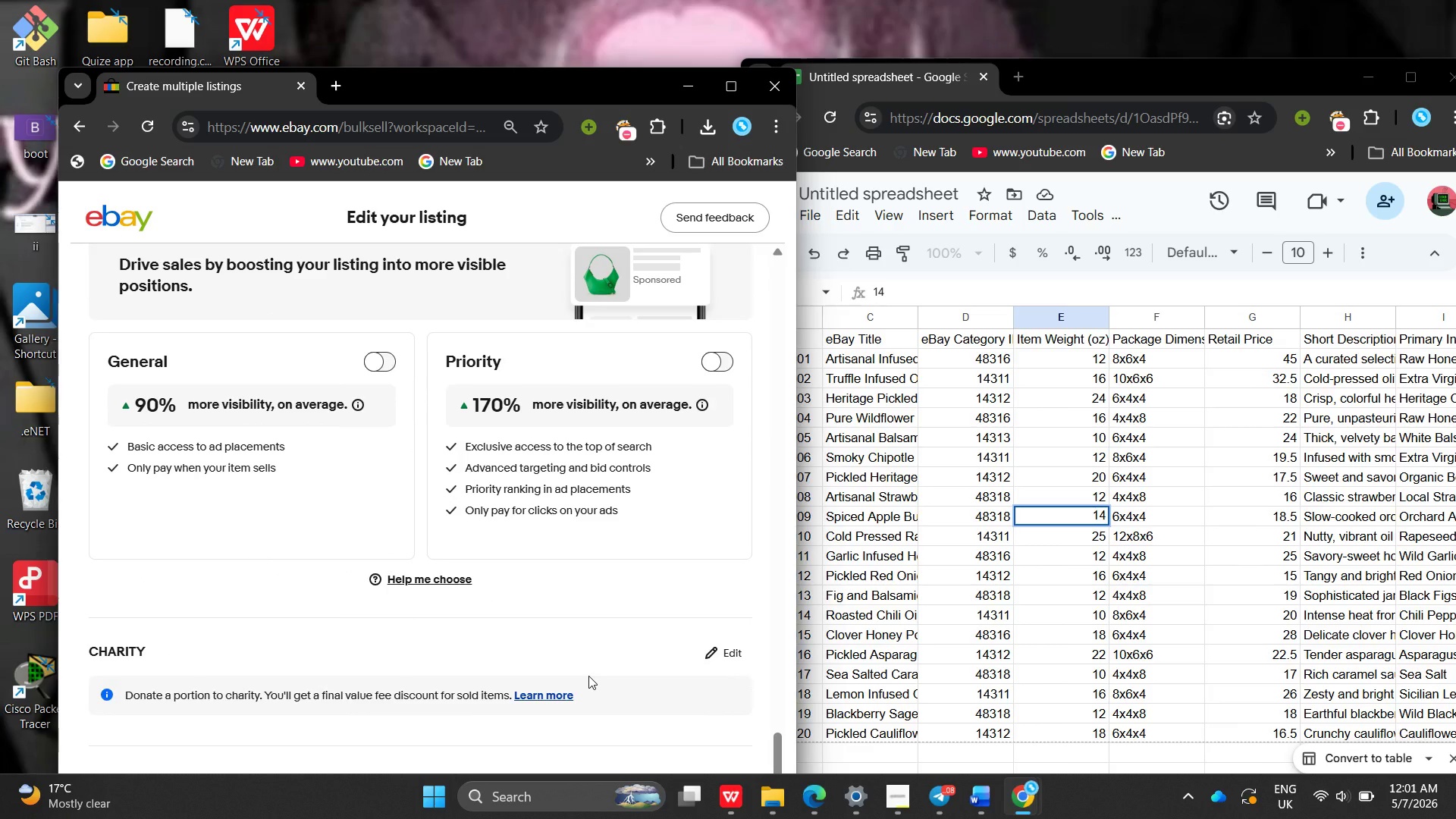 
wait(6.38)
 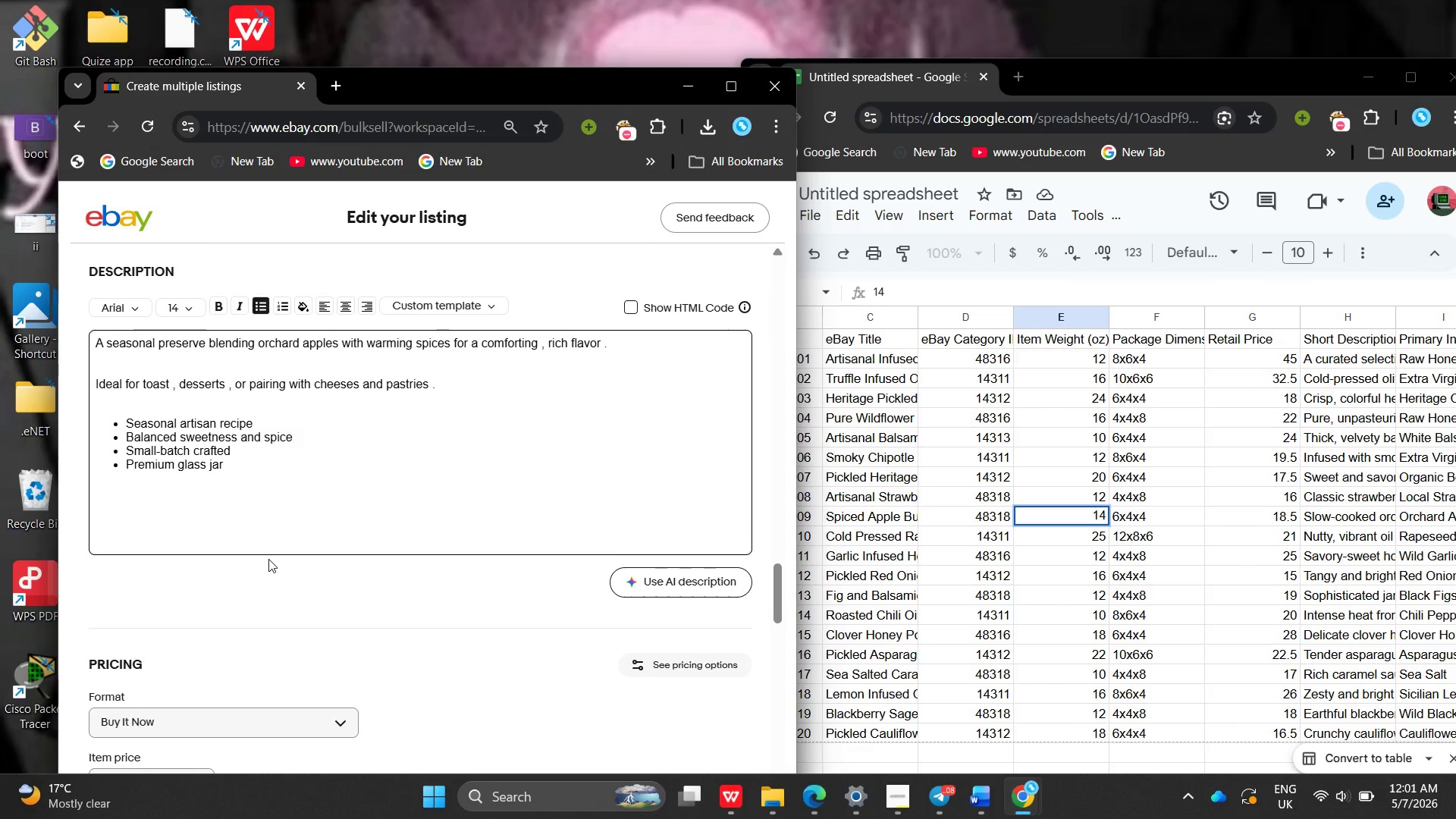 
left_click([728, 101])
 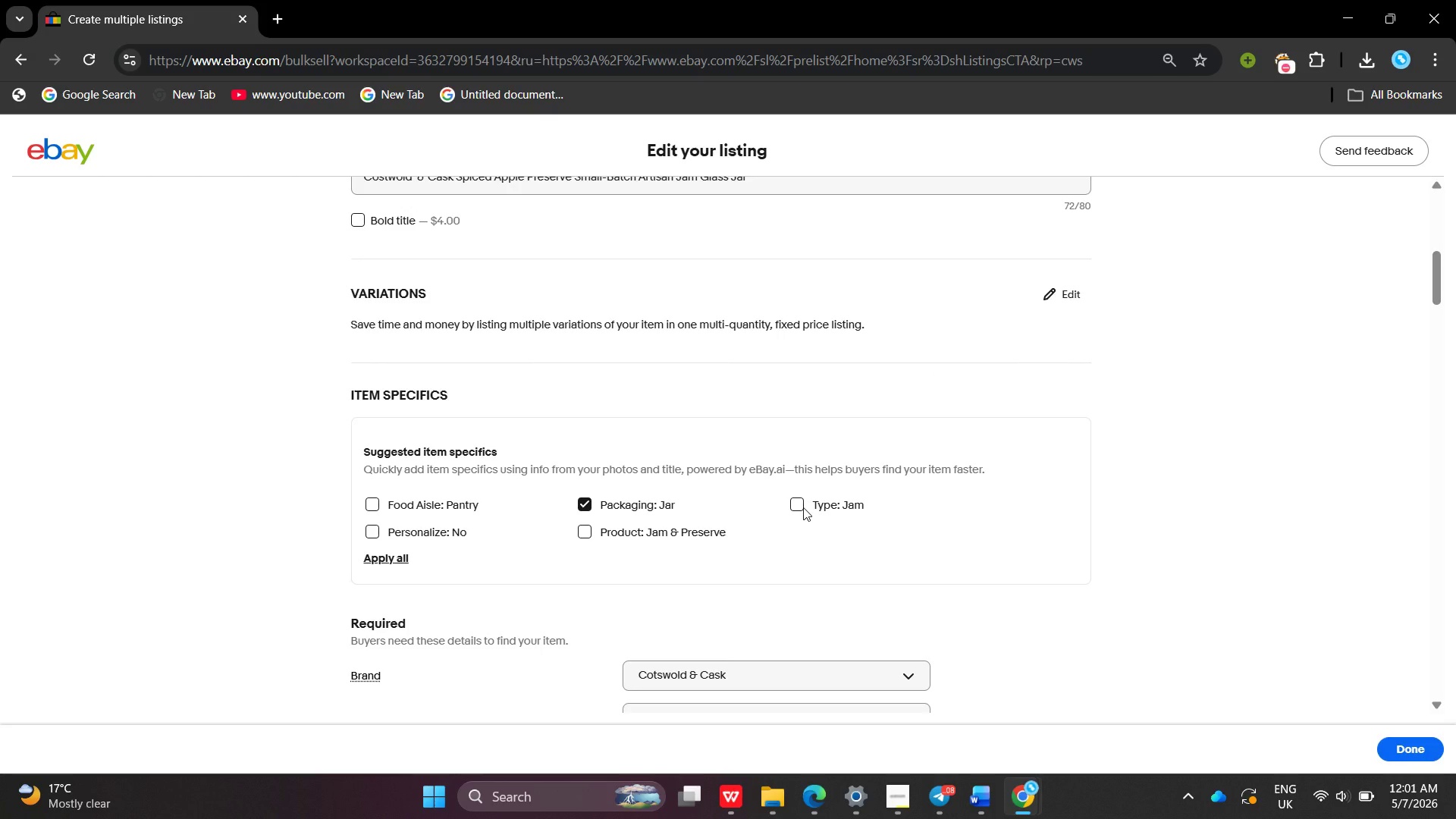 
wait(11.69)
 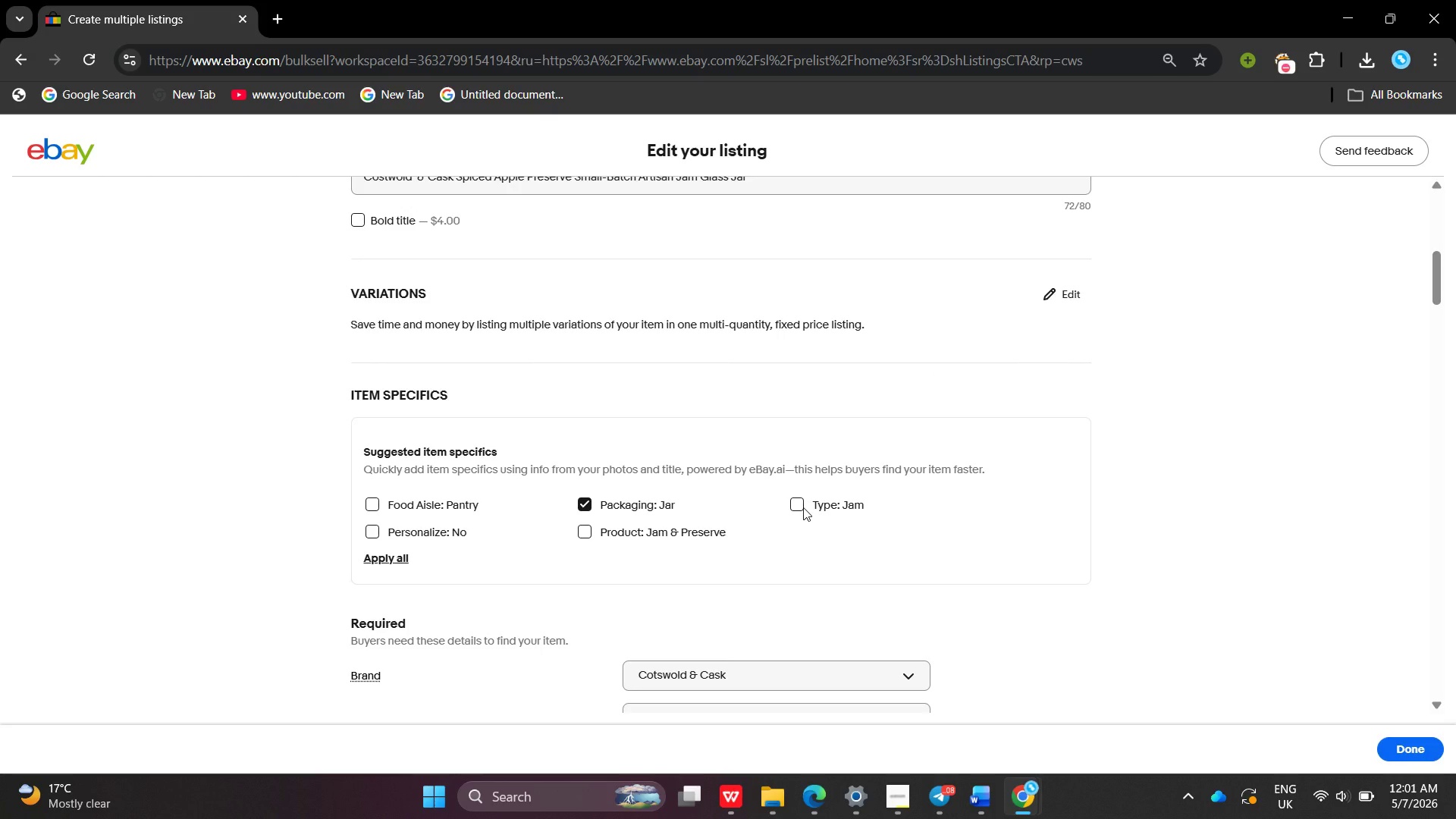 
left_click([378, 345])
 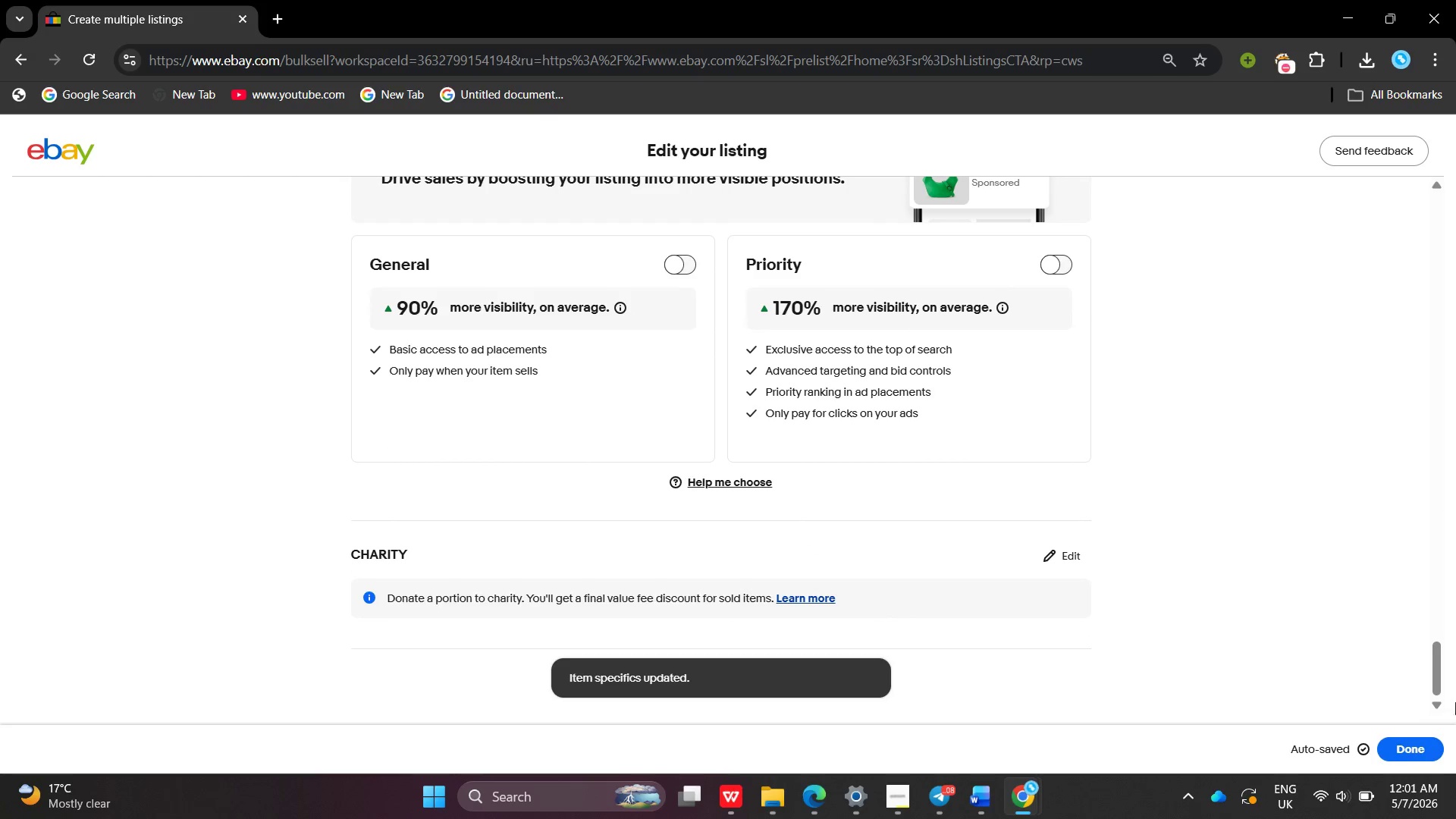 
left_click([1423, 743])
 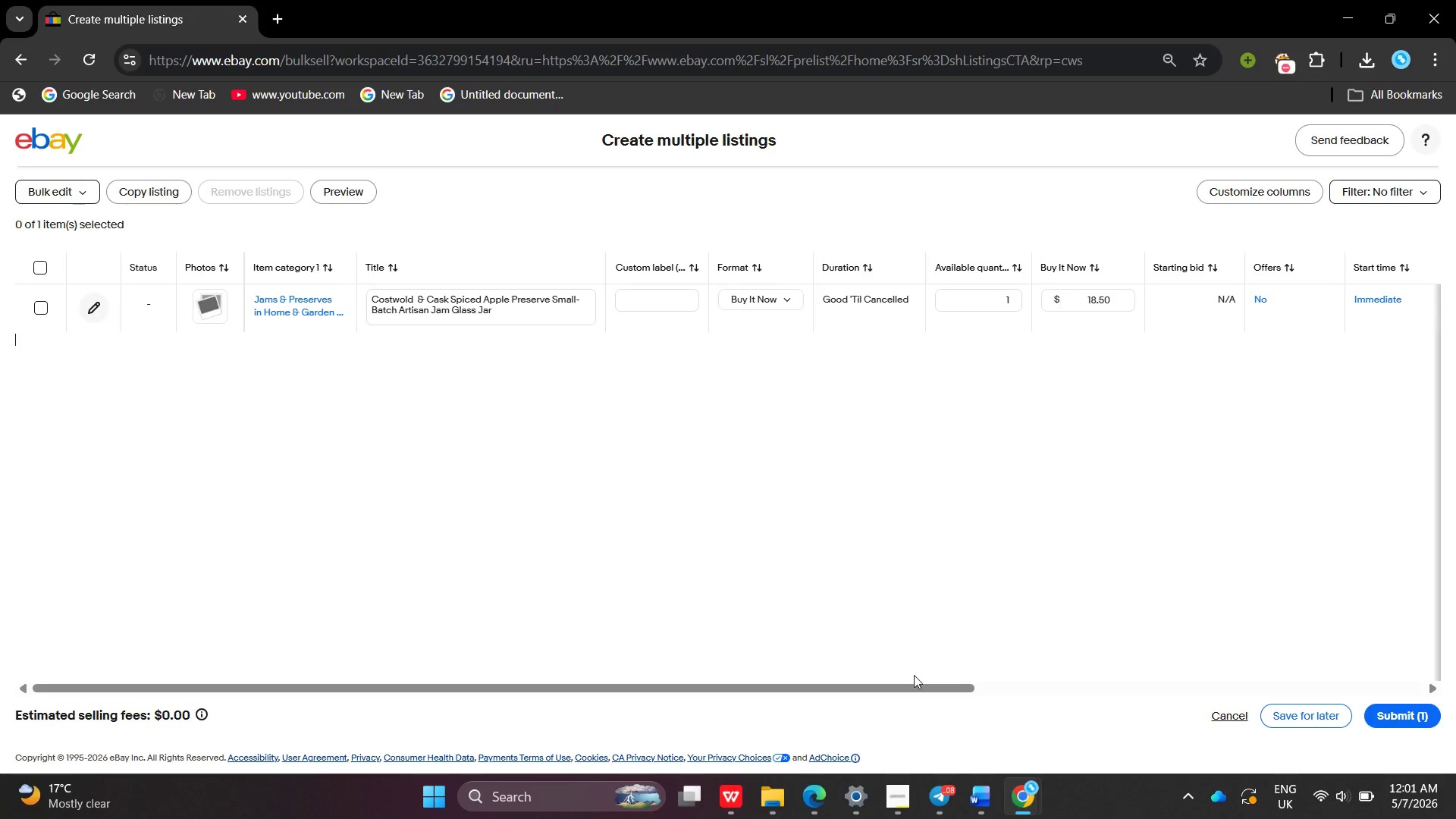 
left_click([905, 795])